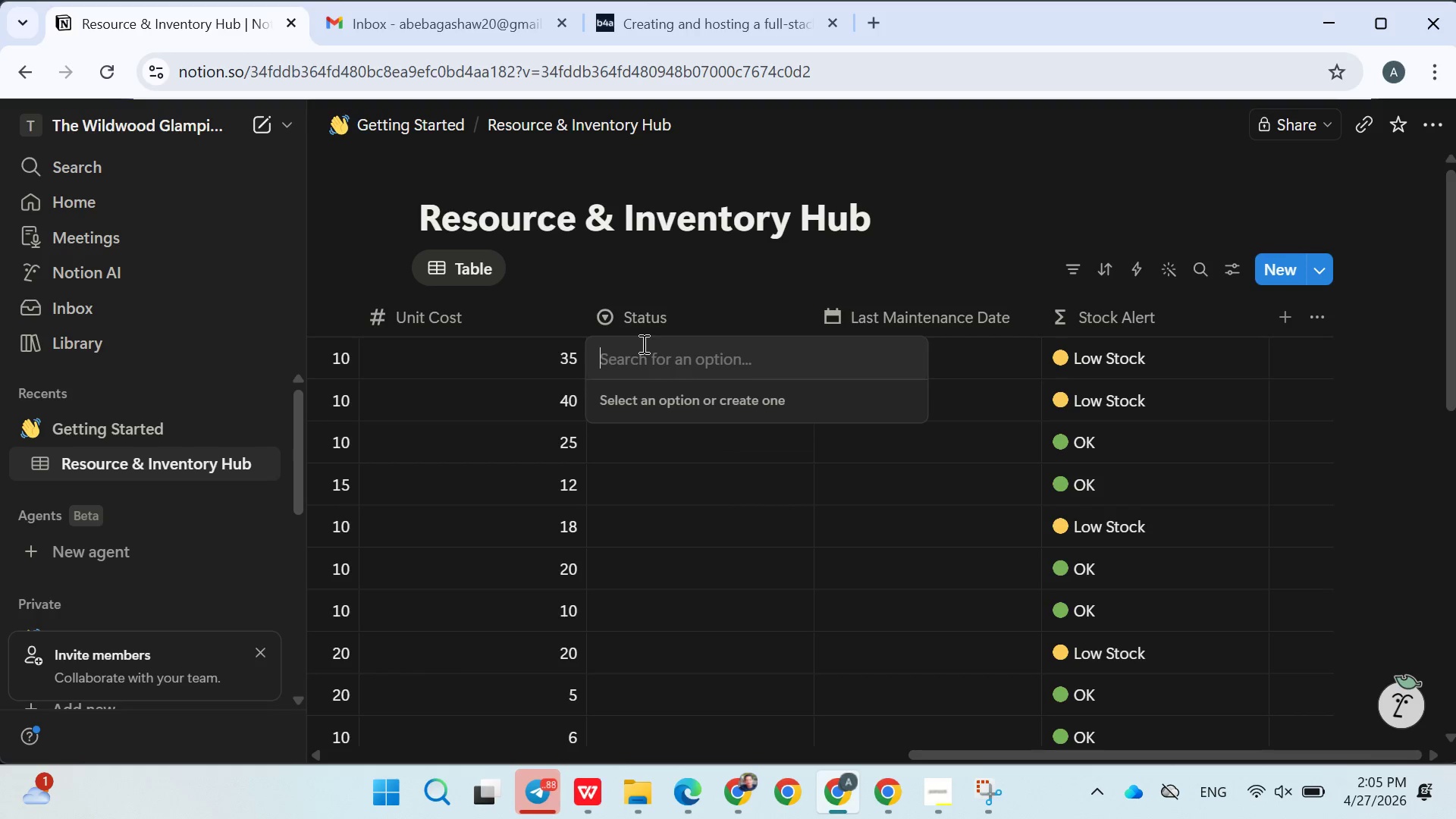 
wait(43.64)
 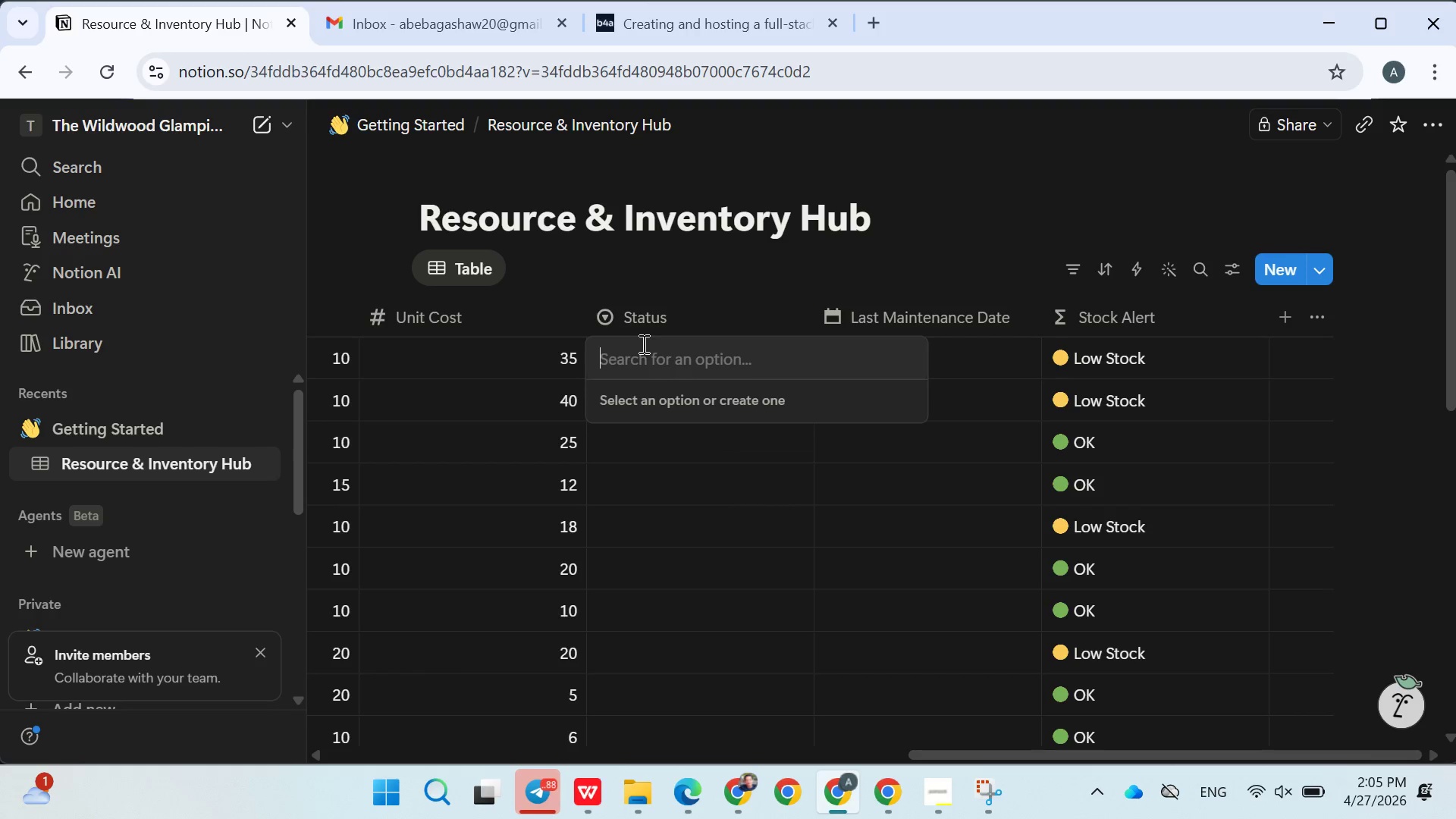 
double_click([1146, 350])
 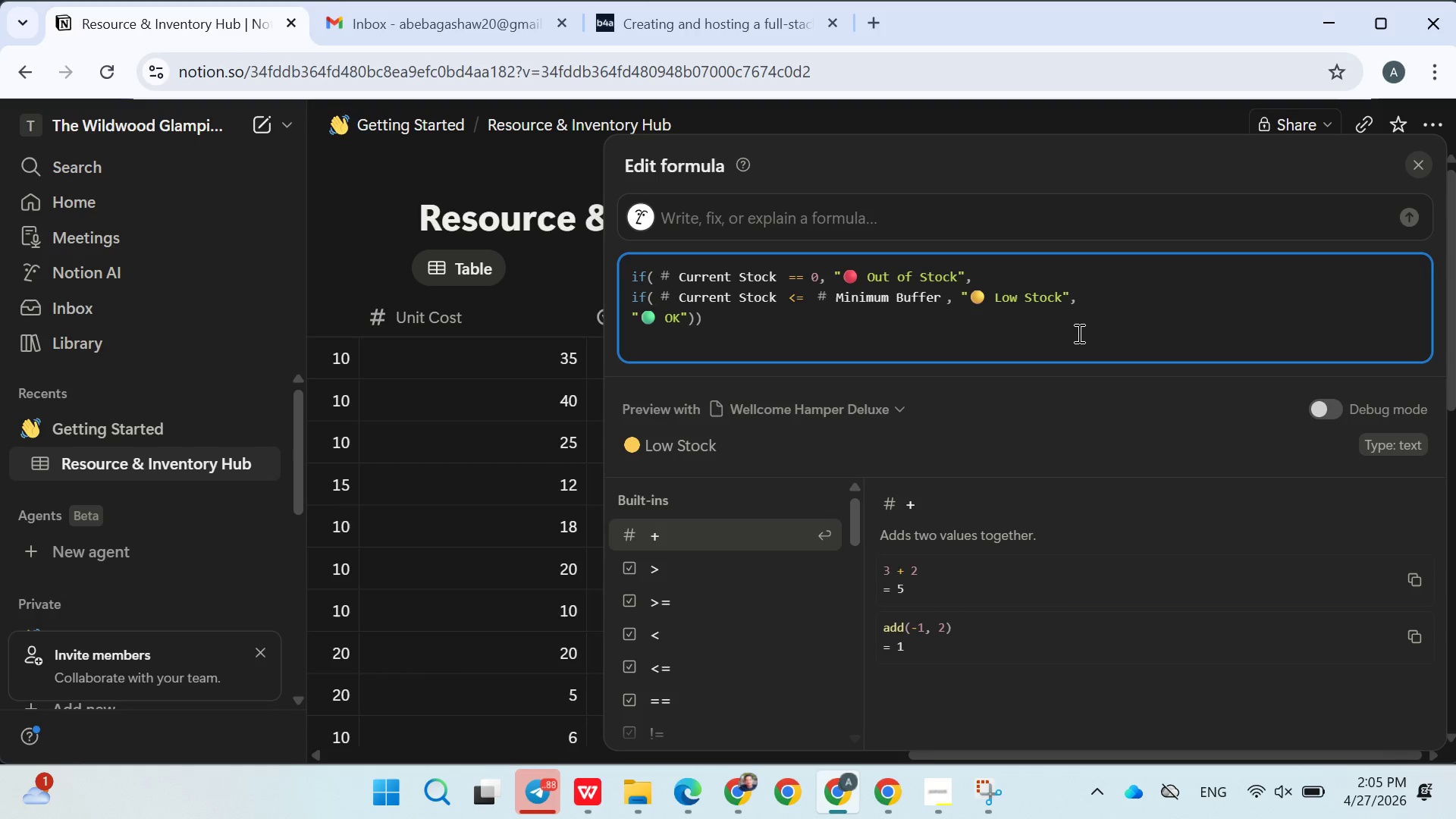 
wait(17.7)
 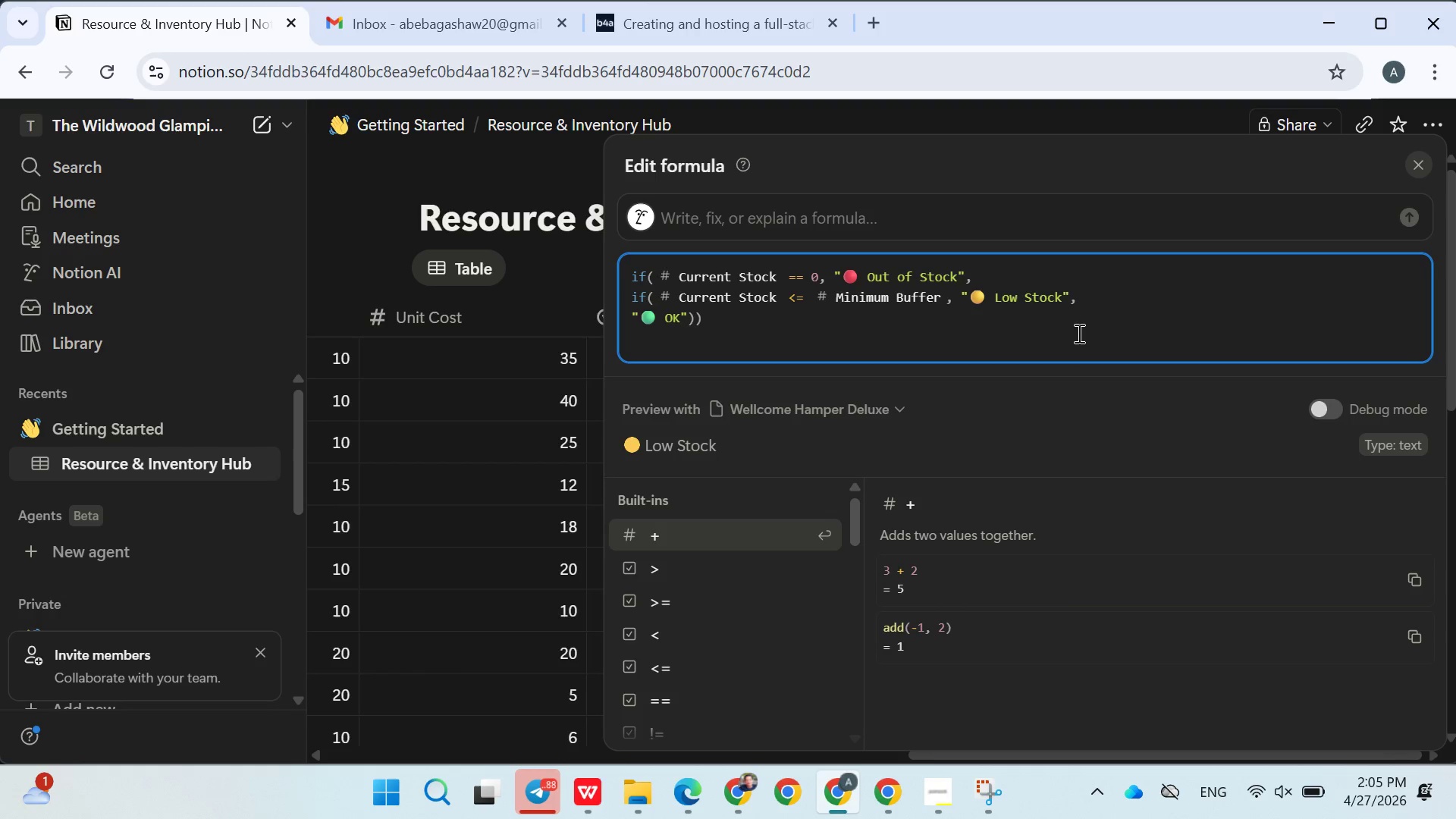 
left_click([553, 174])
 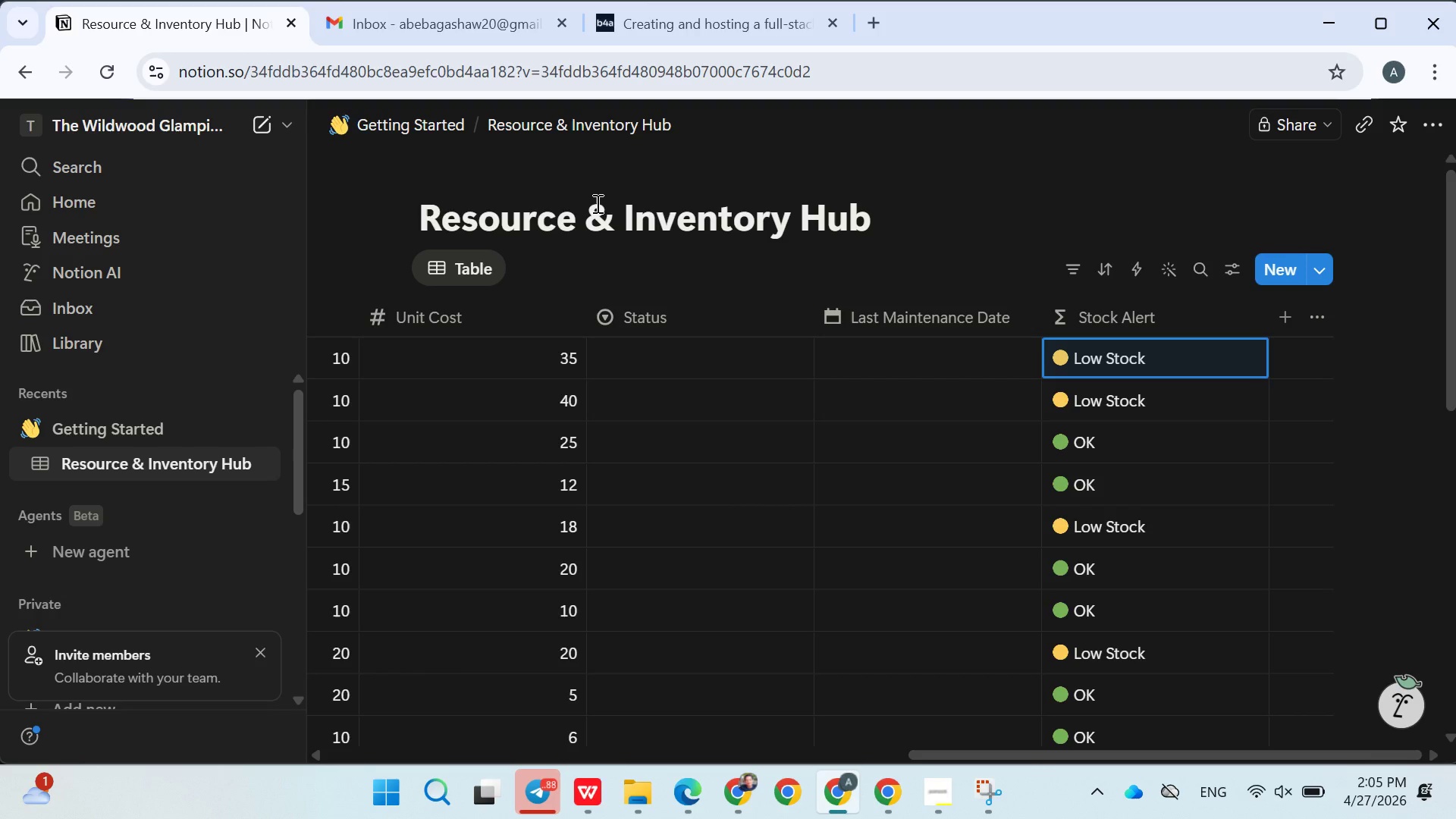 
wait(25.84)
 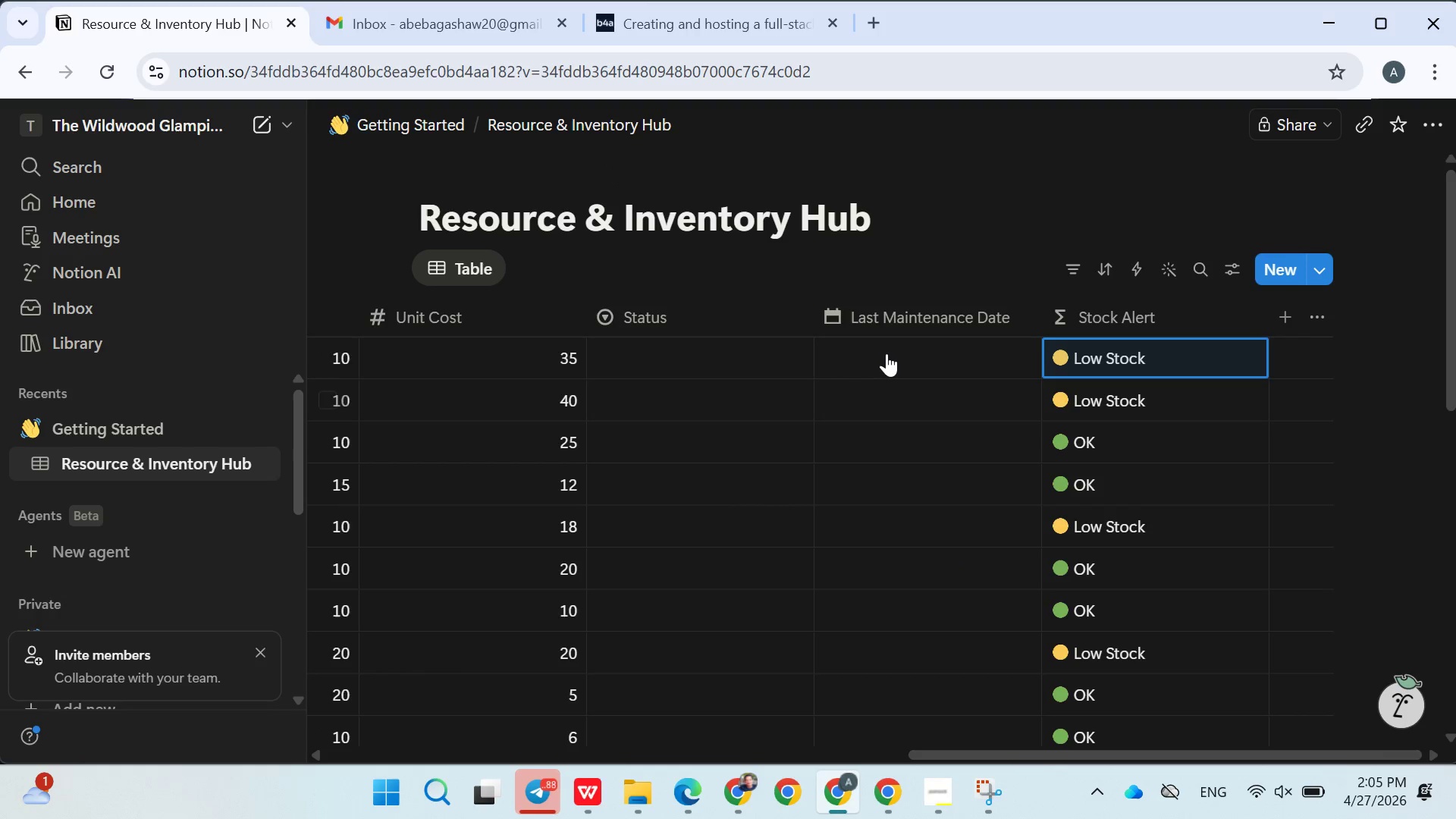 
left_click([881, 344])
 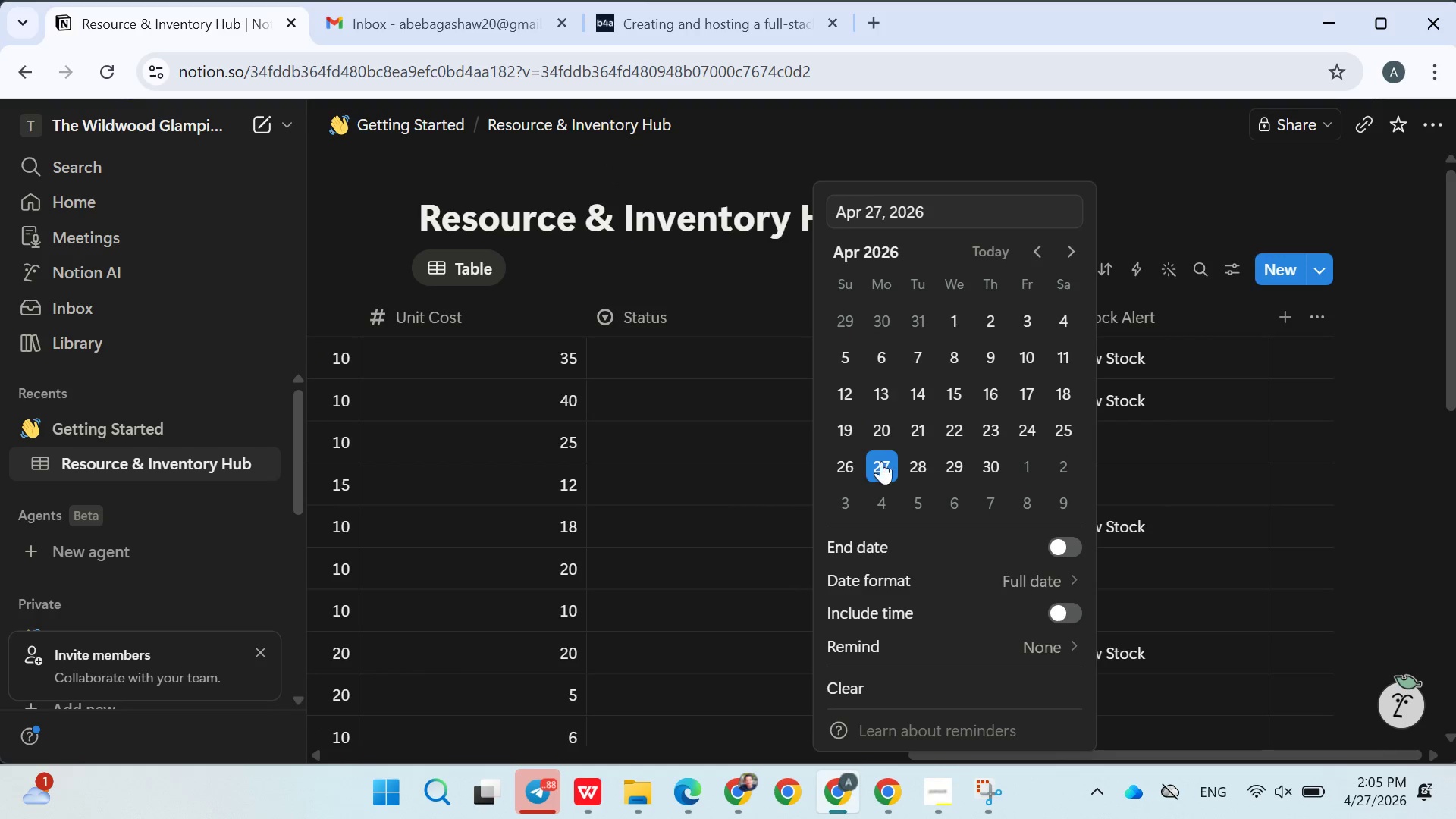 
scroll: coordinate [992, 661], scroll_direction: up, amount: 5.0
 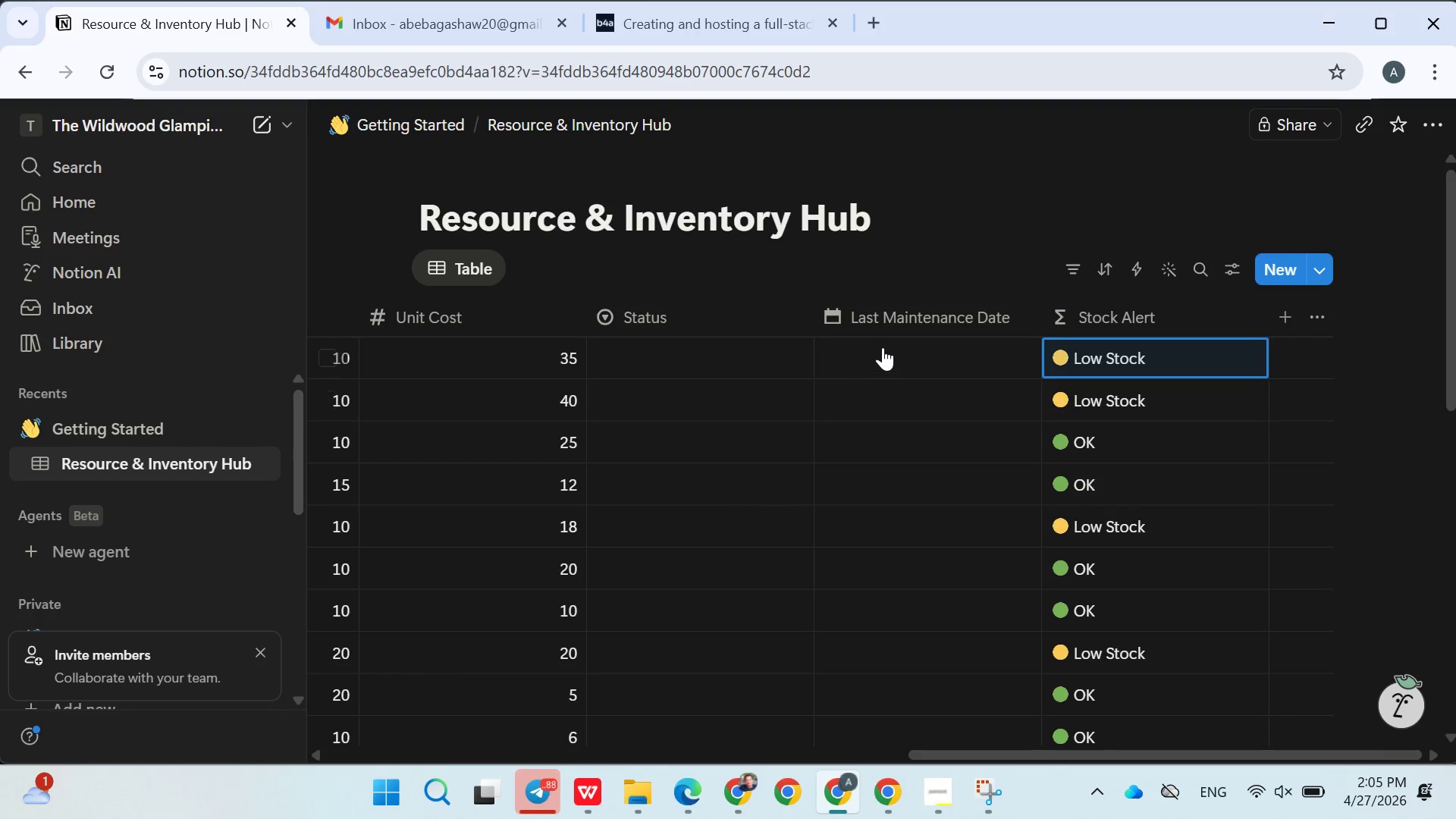 
double_click([737, 482])
 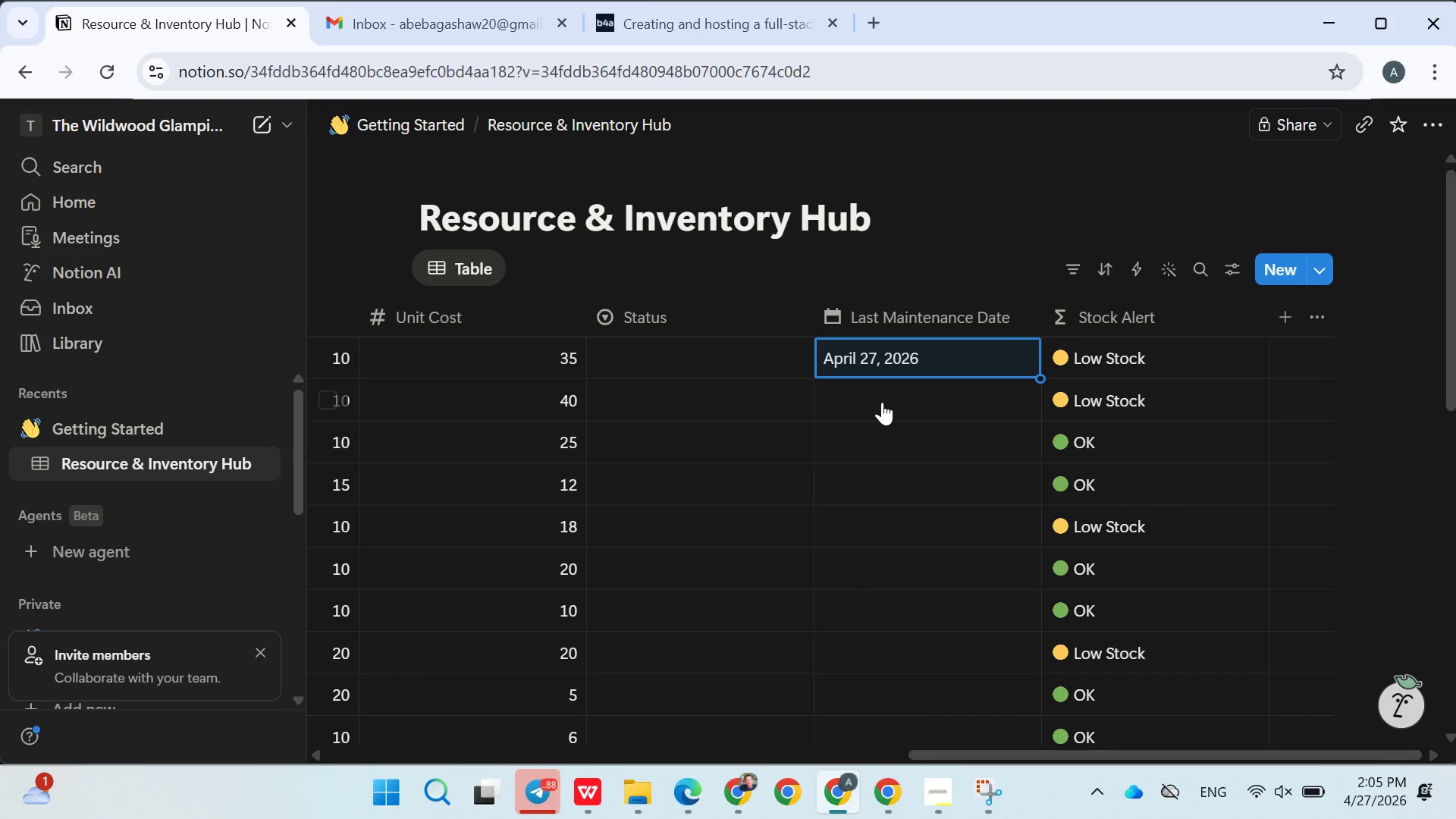 
left_click([882, 402])
 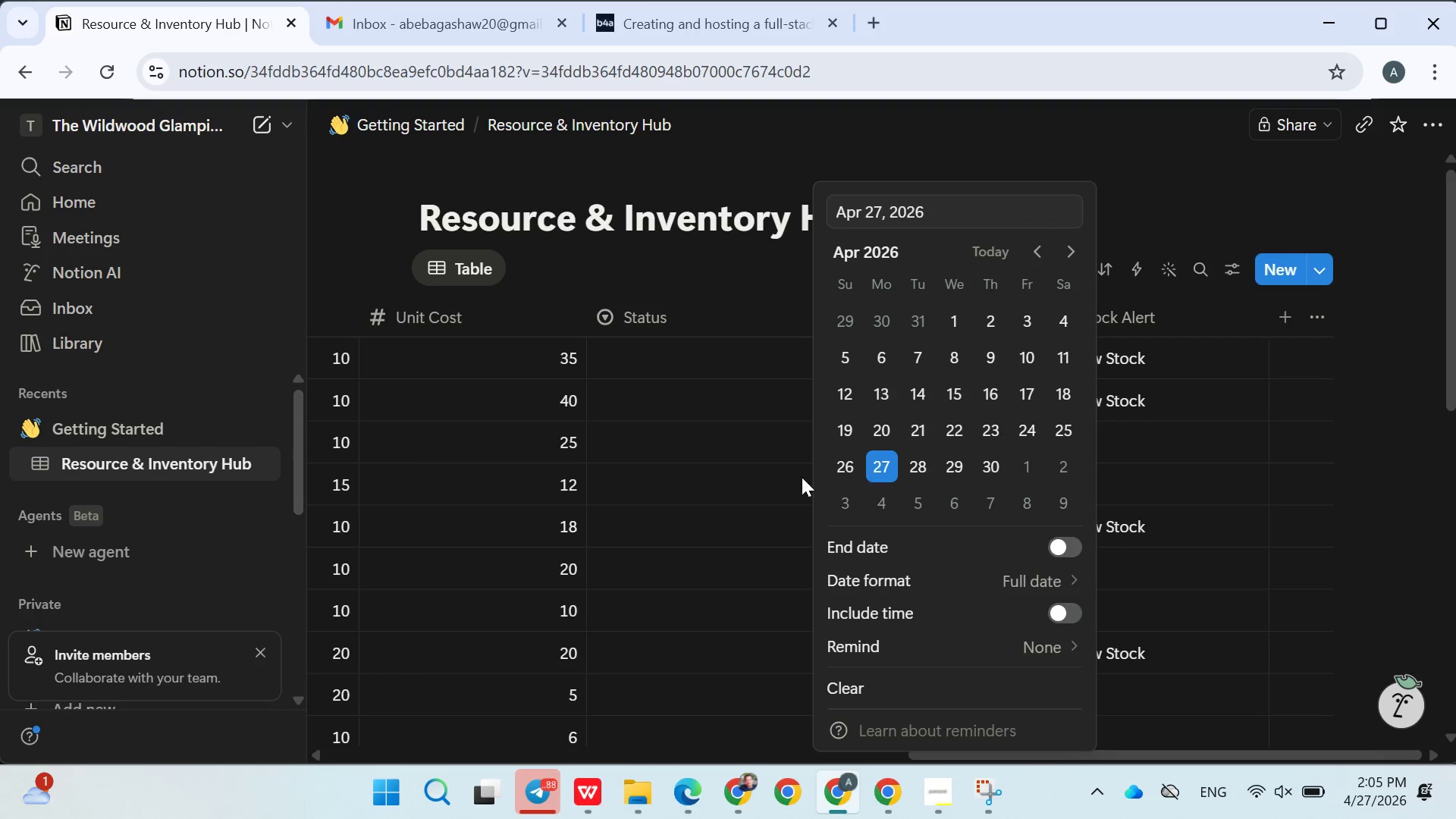 
double_click([743, 488])
 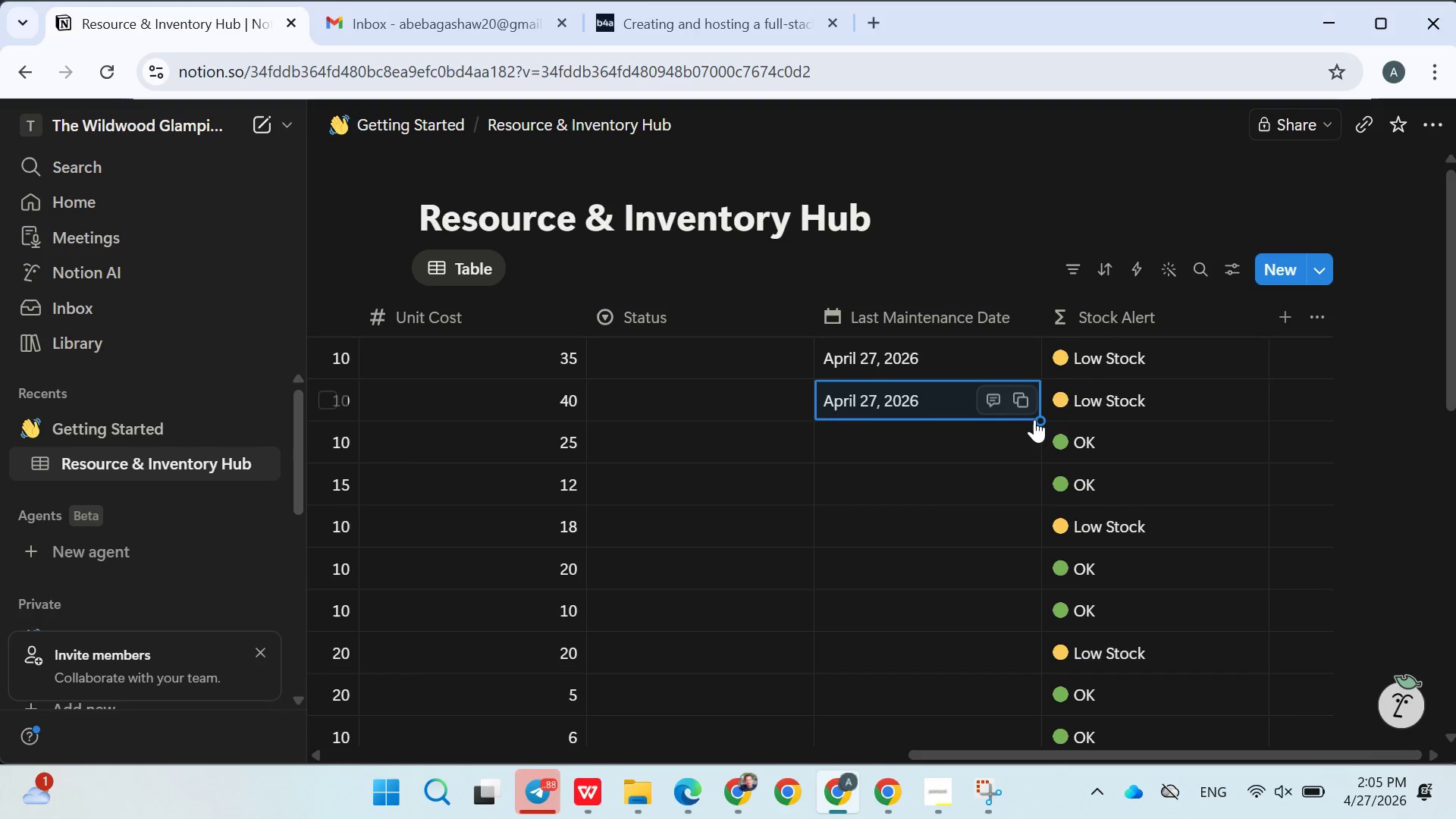 
left_click_drag(start_coordinate=[1039, 424], to_coordinate=[1016, 688])
 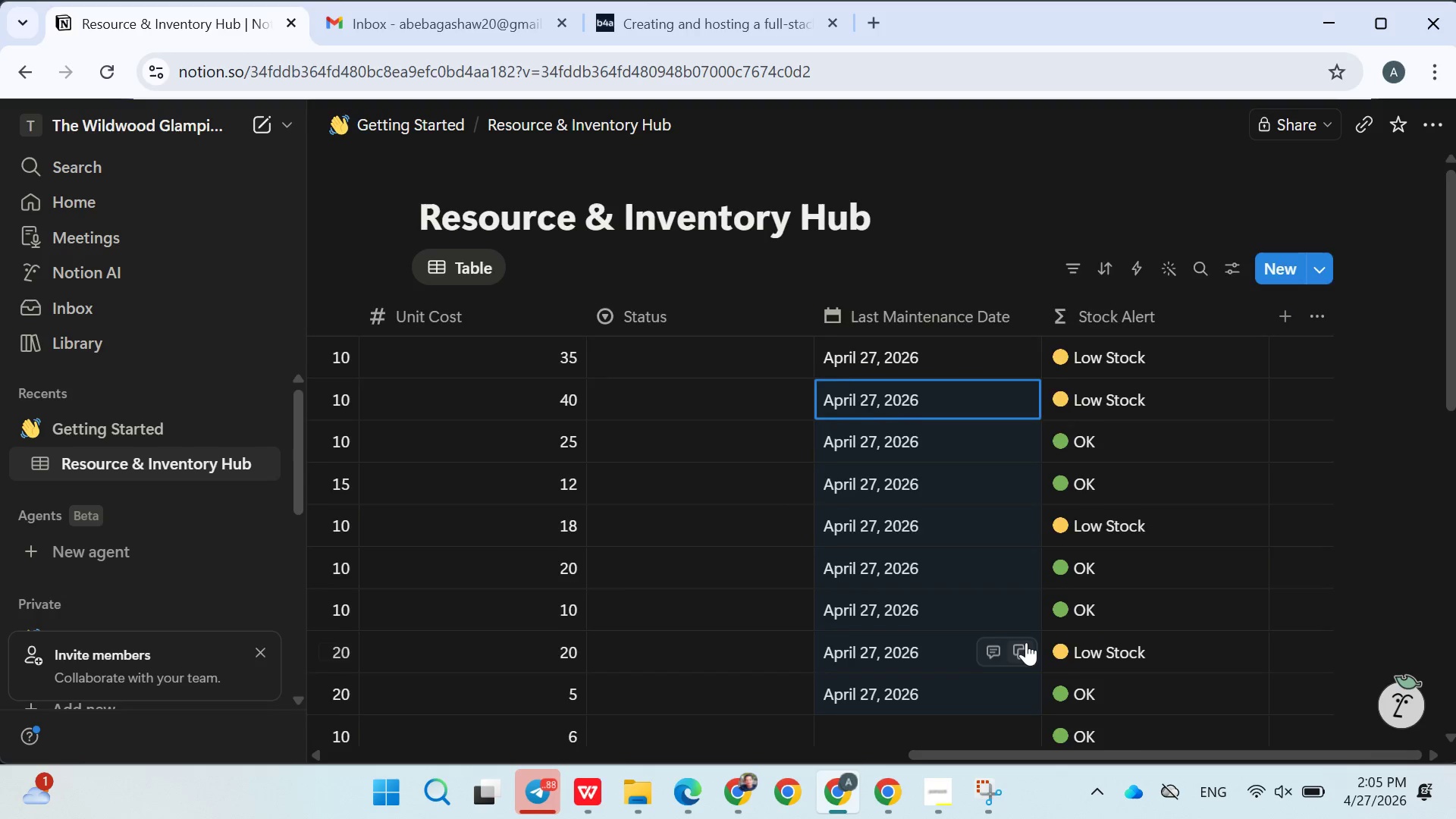 
scroll: coordinate [1026, 642], scroll_direction: down, amount: 2.0
 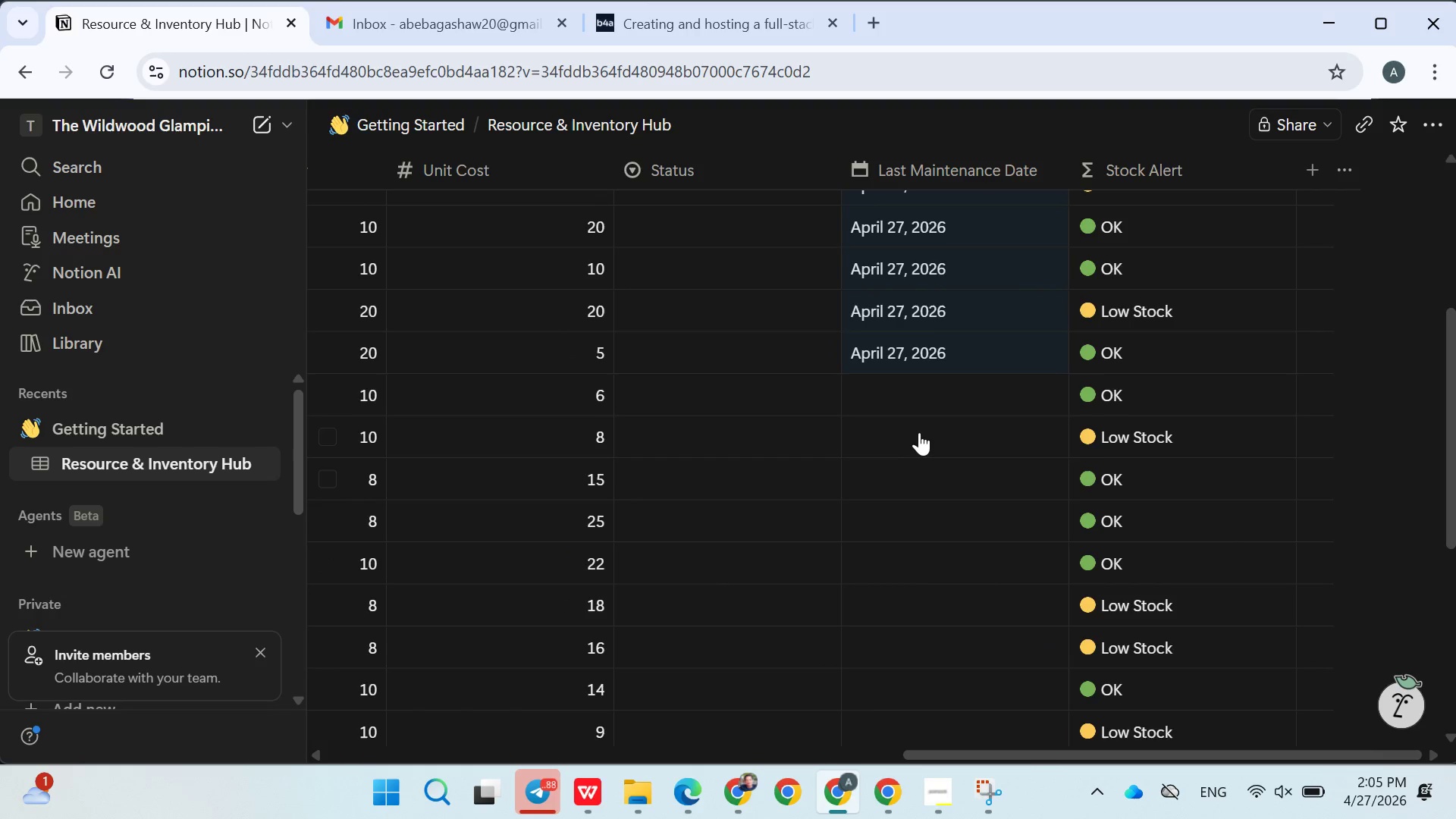 
mouse_move([912, 434])
 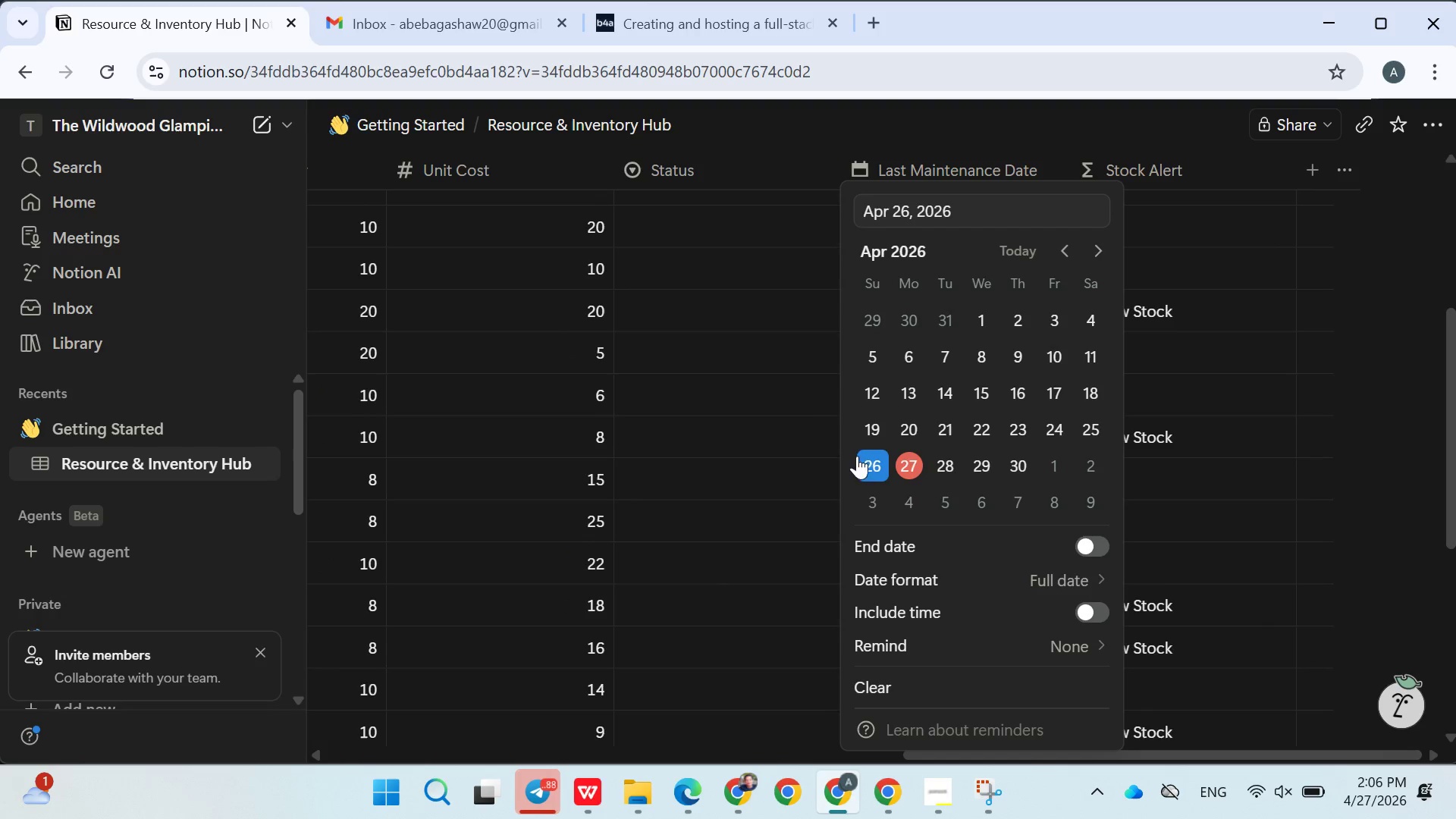 
double_click([791, 404])
 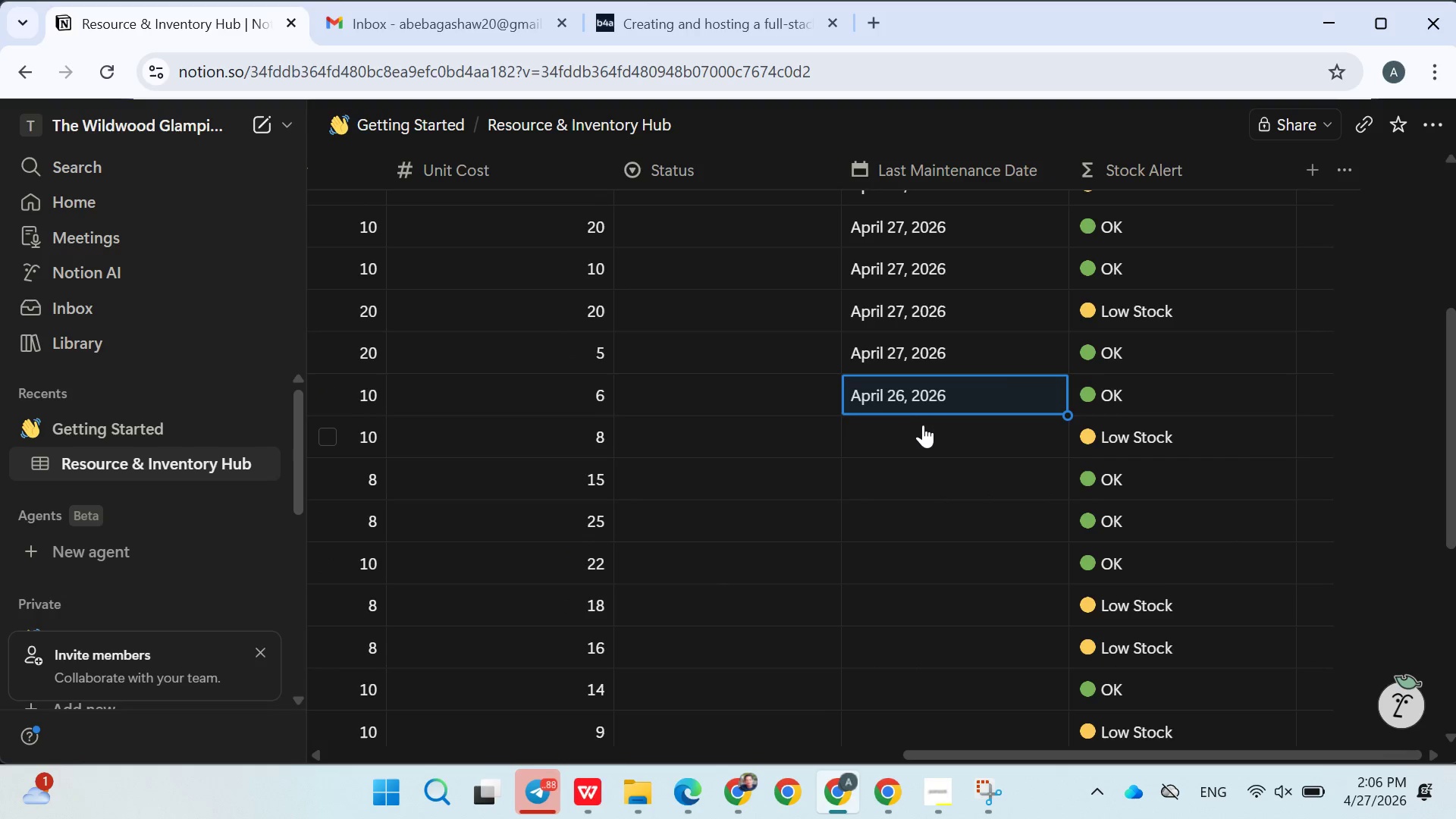 
left_click([928, 441])
 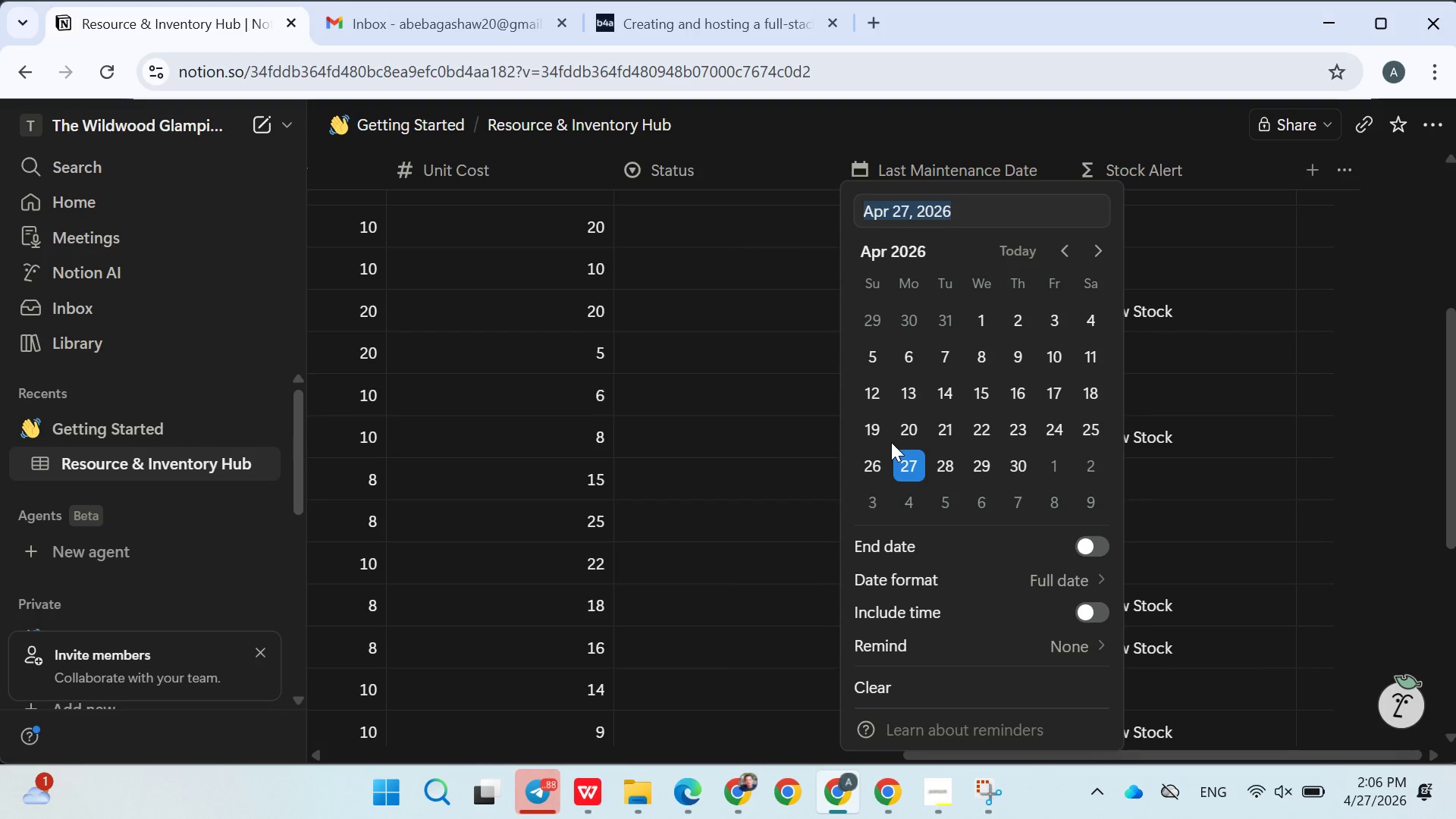 
left_click([889, 441])
 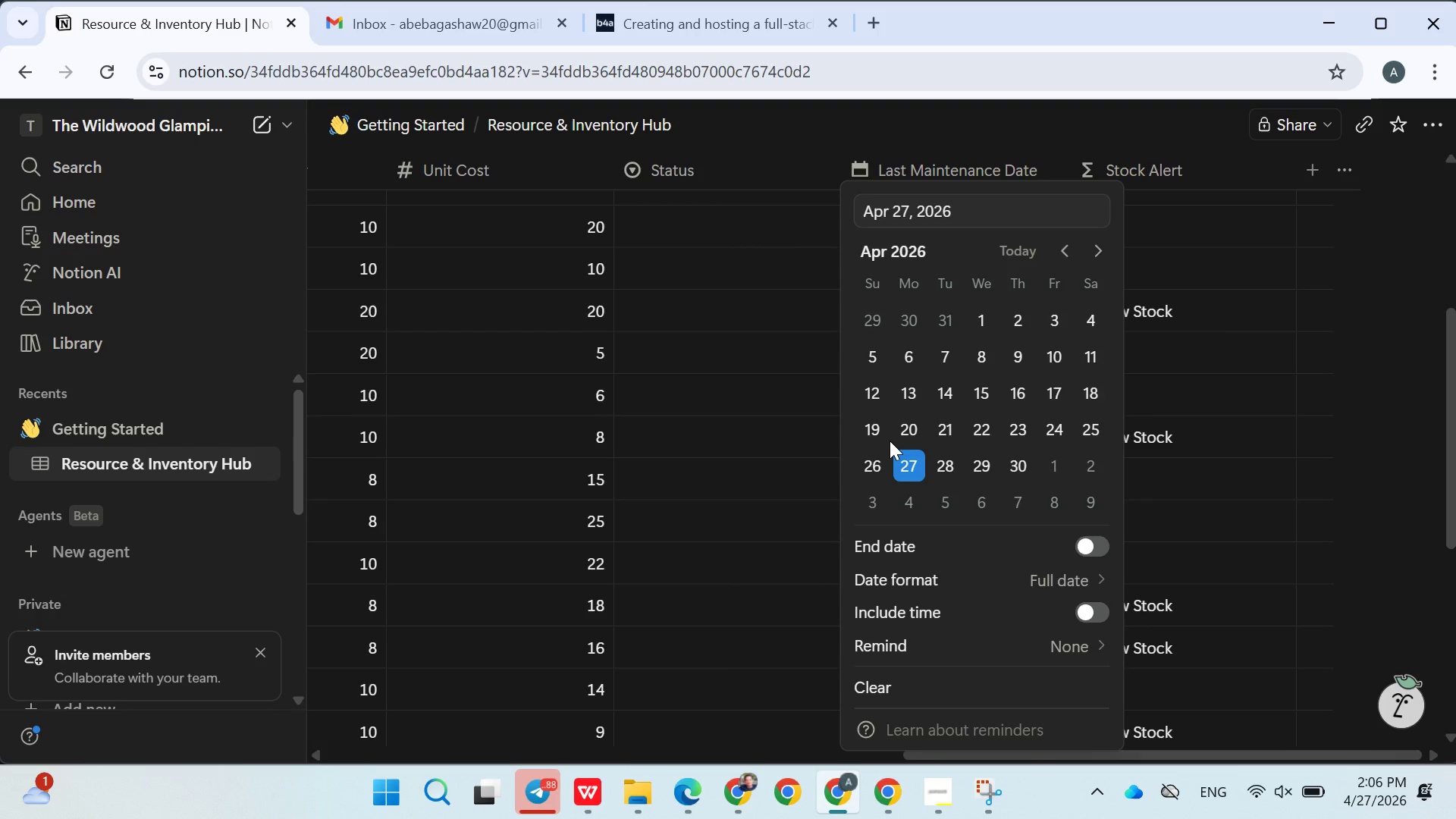 
wait(9.03)
 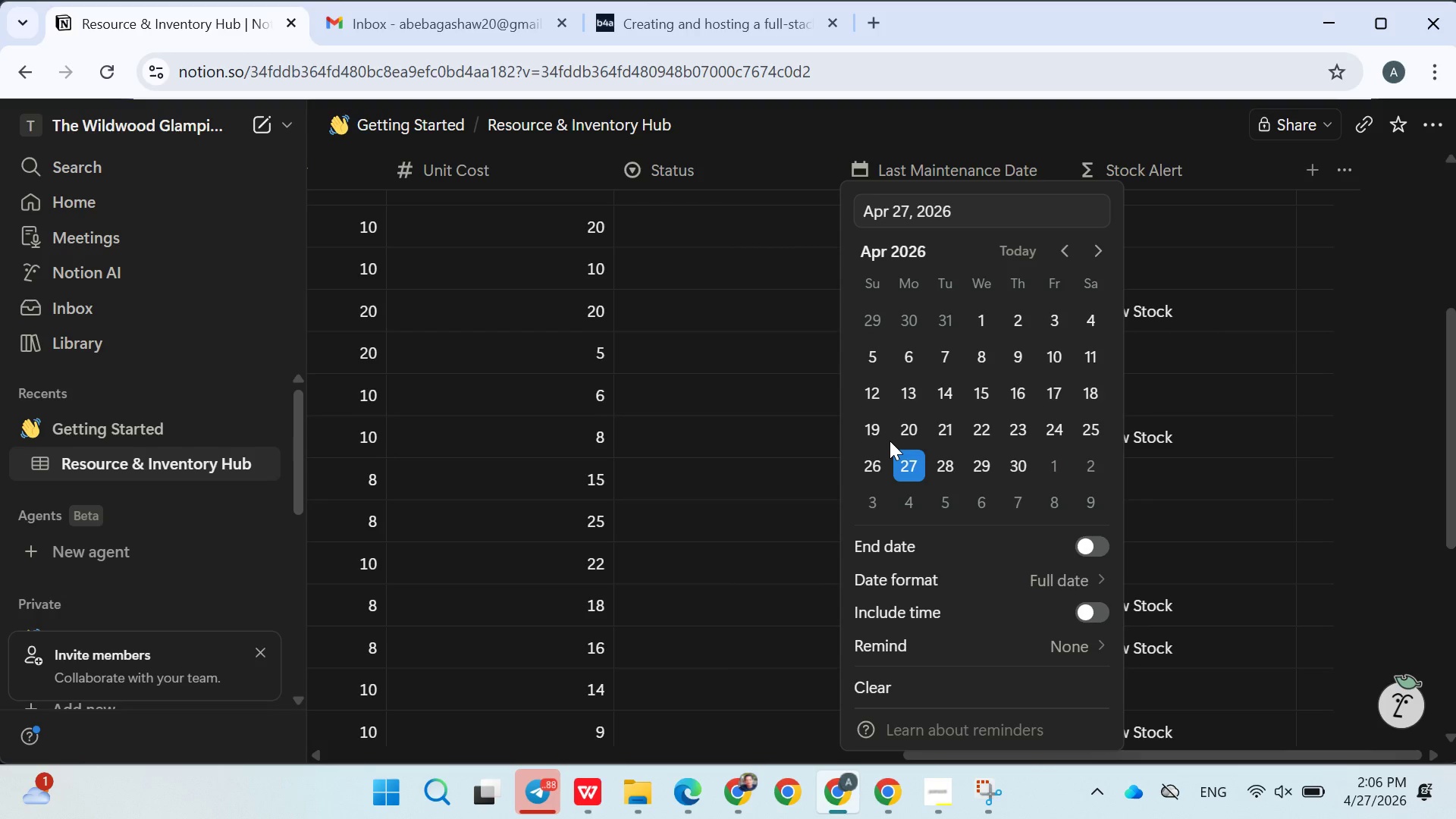 
left_click([899, 433])
 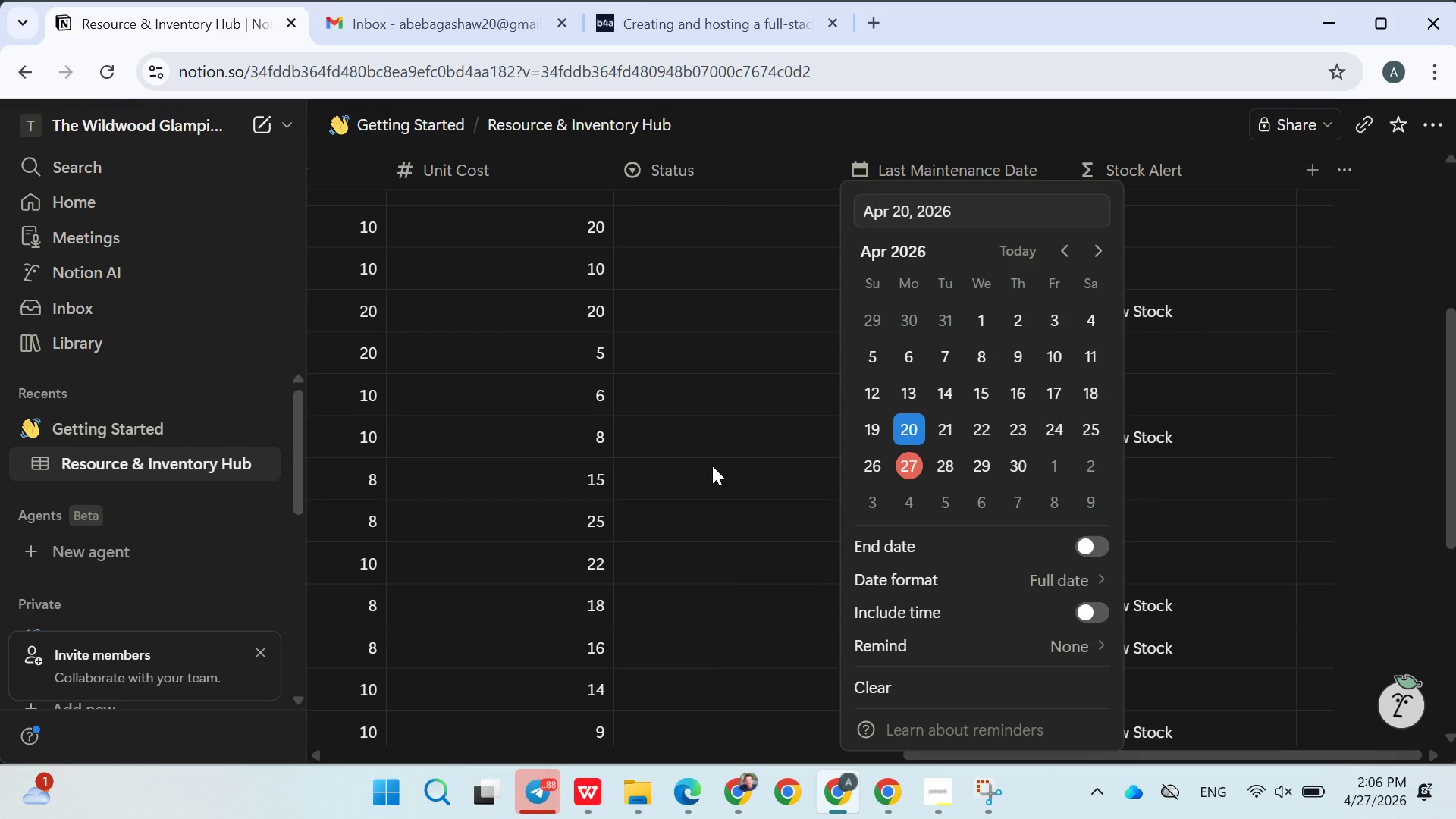 
left_click([714, 459])
 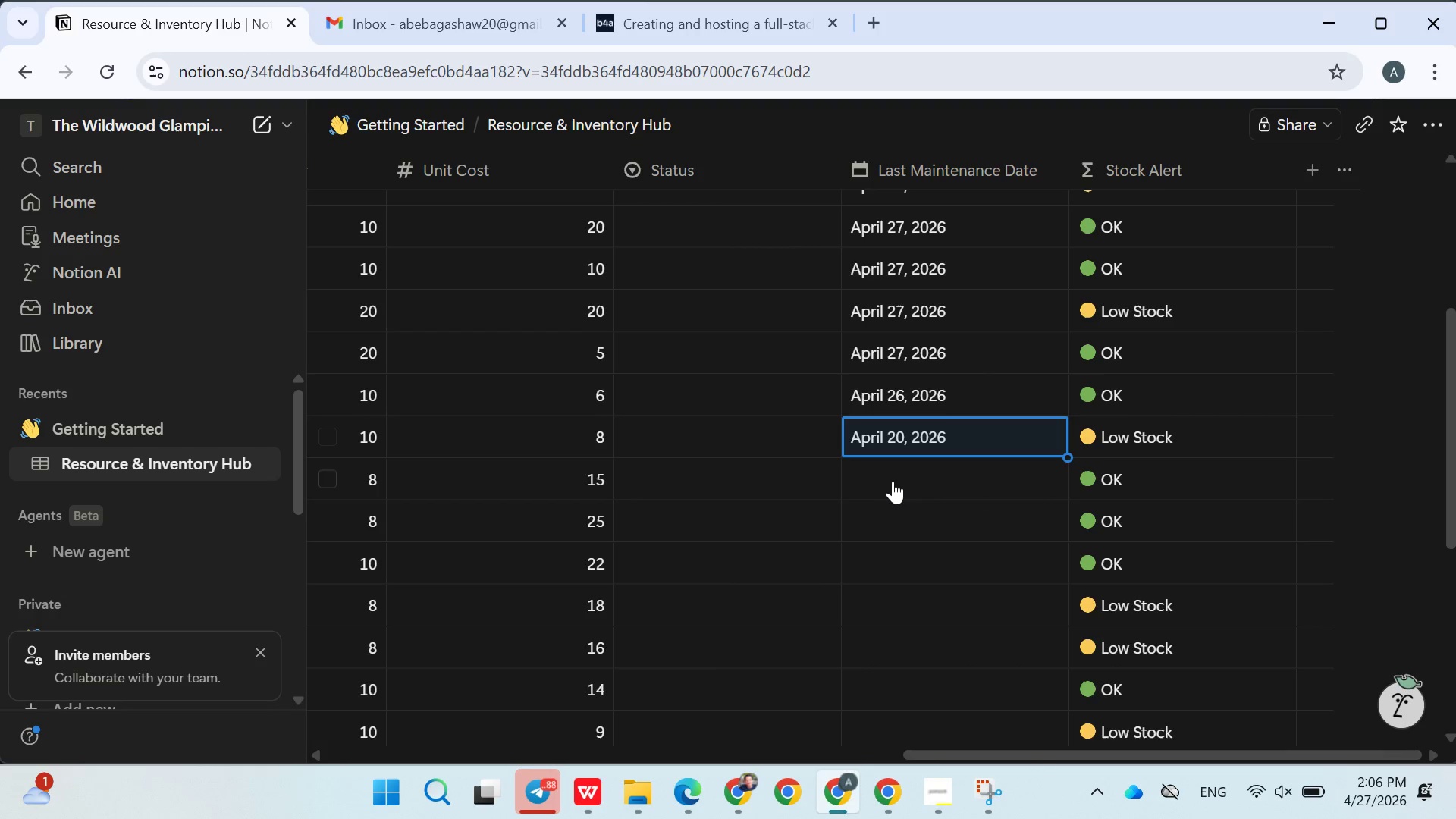 
left_click([904, 487])
 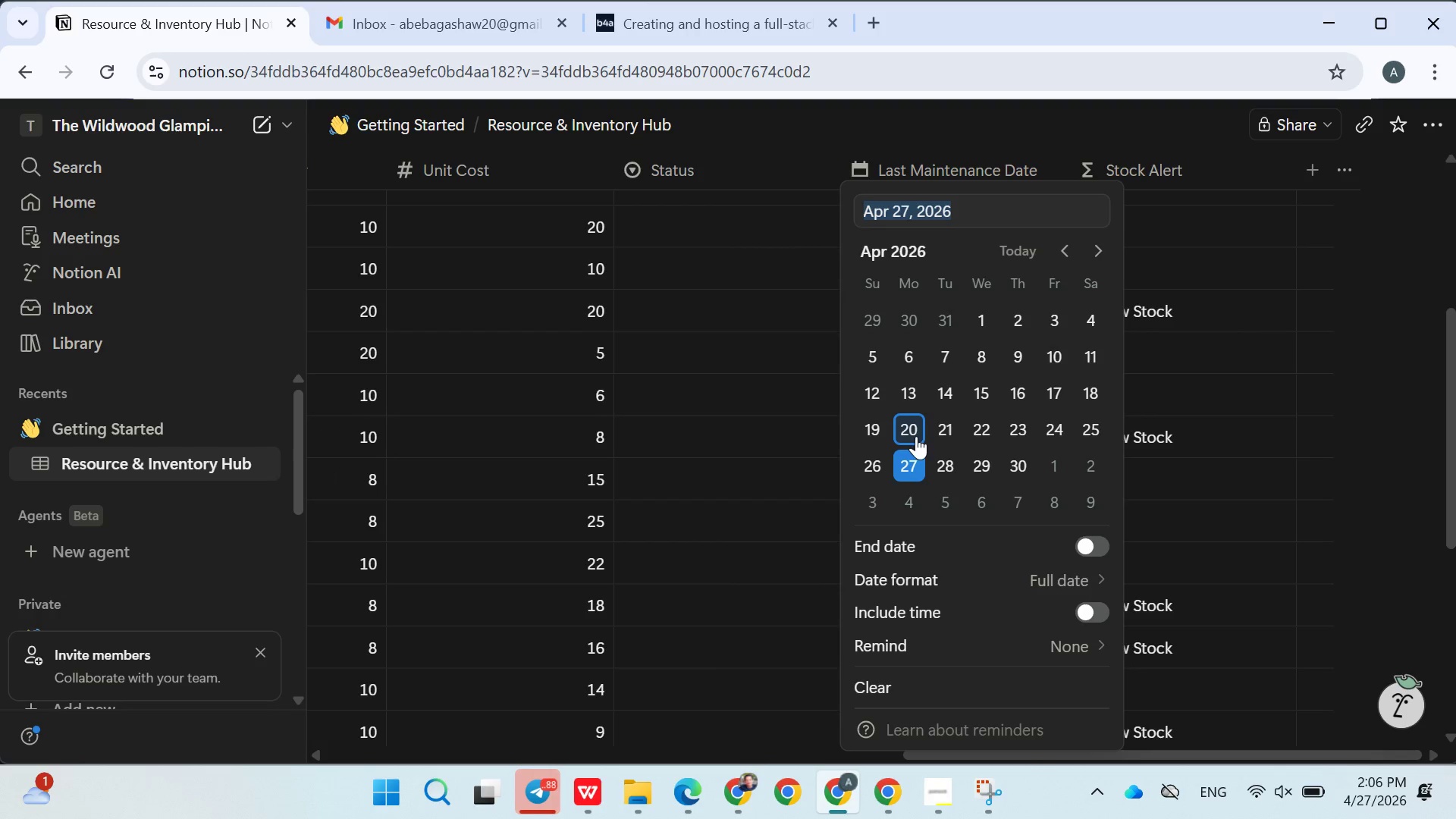 
left_click([916, 428])
 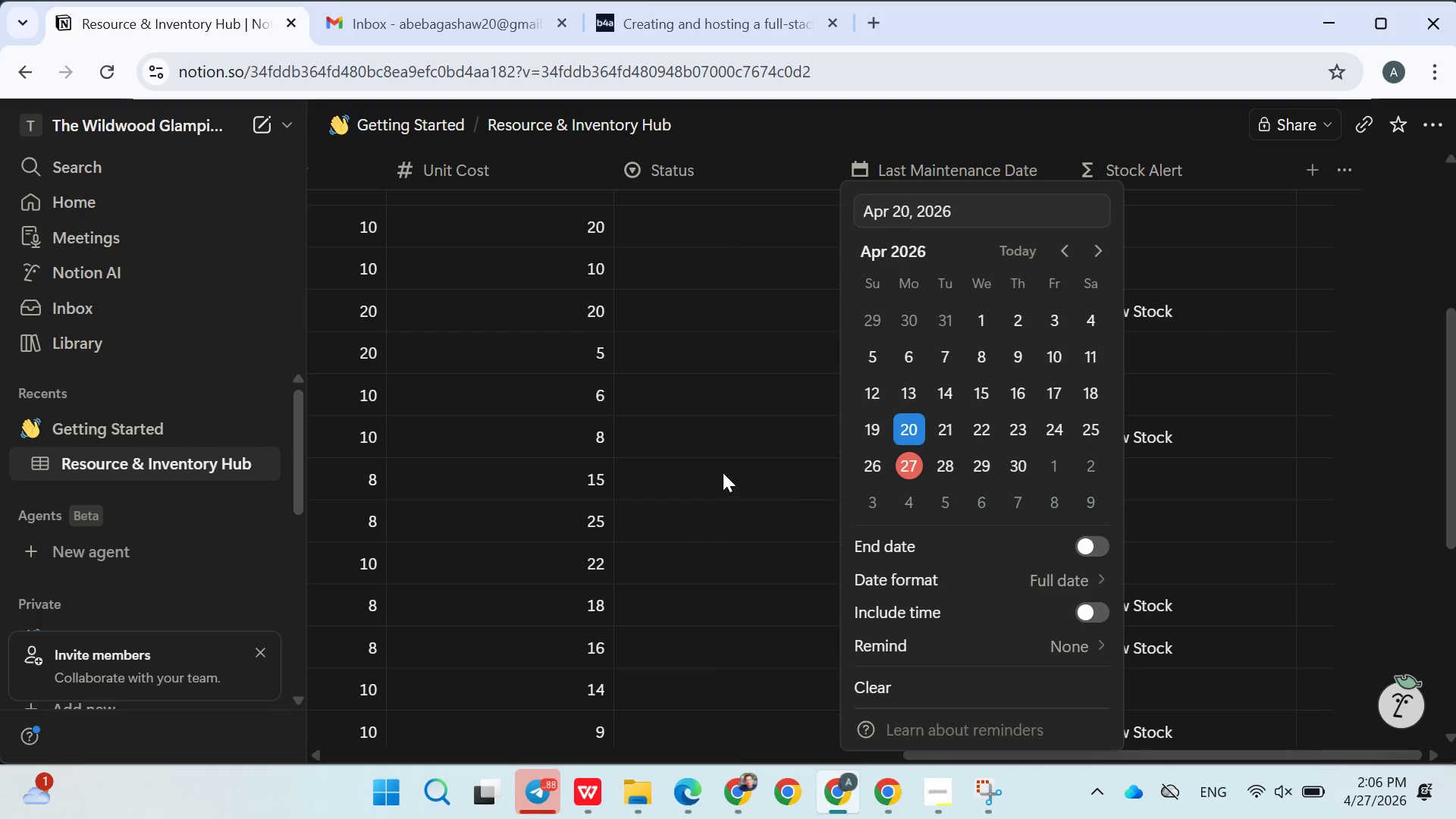 
left_click([723, 472])
 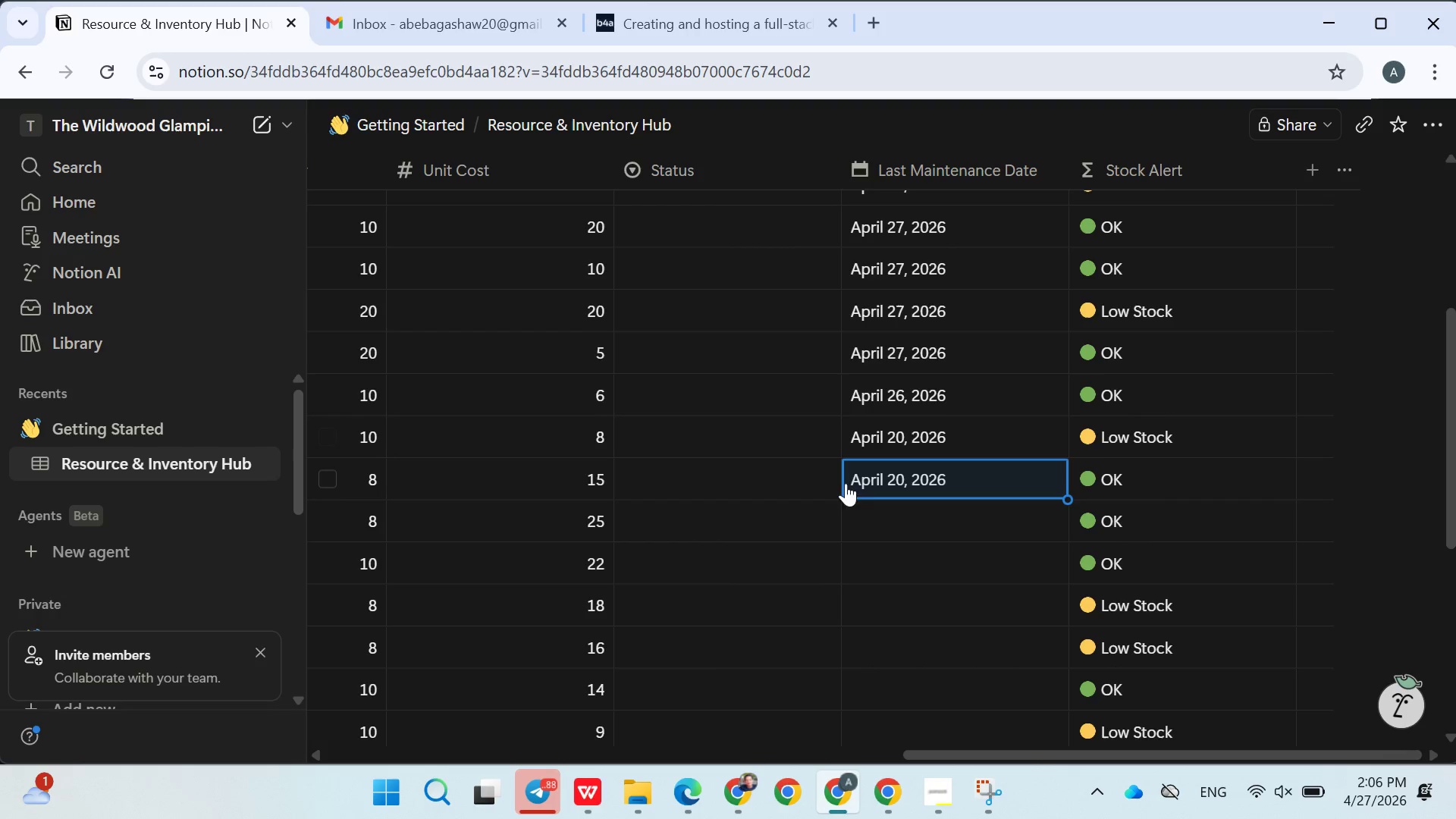 
mouse_move([876, 509])
 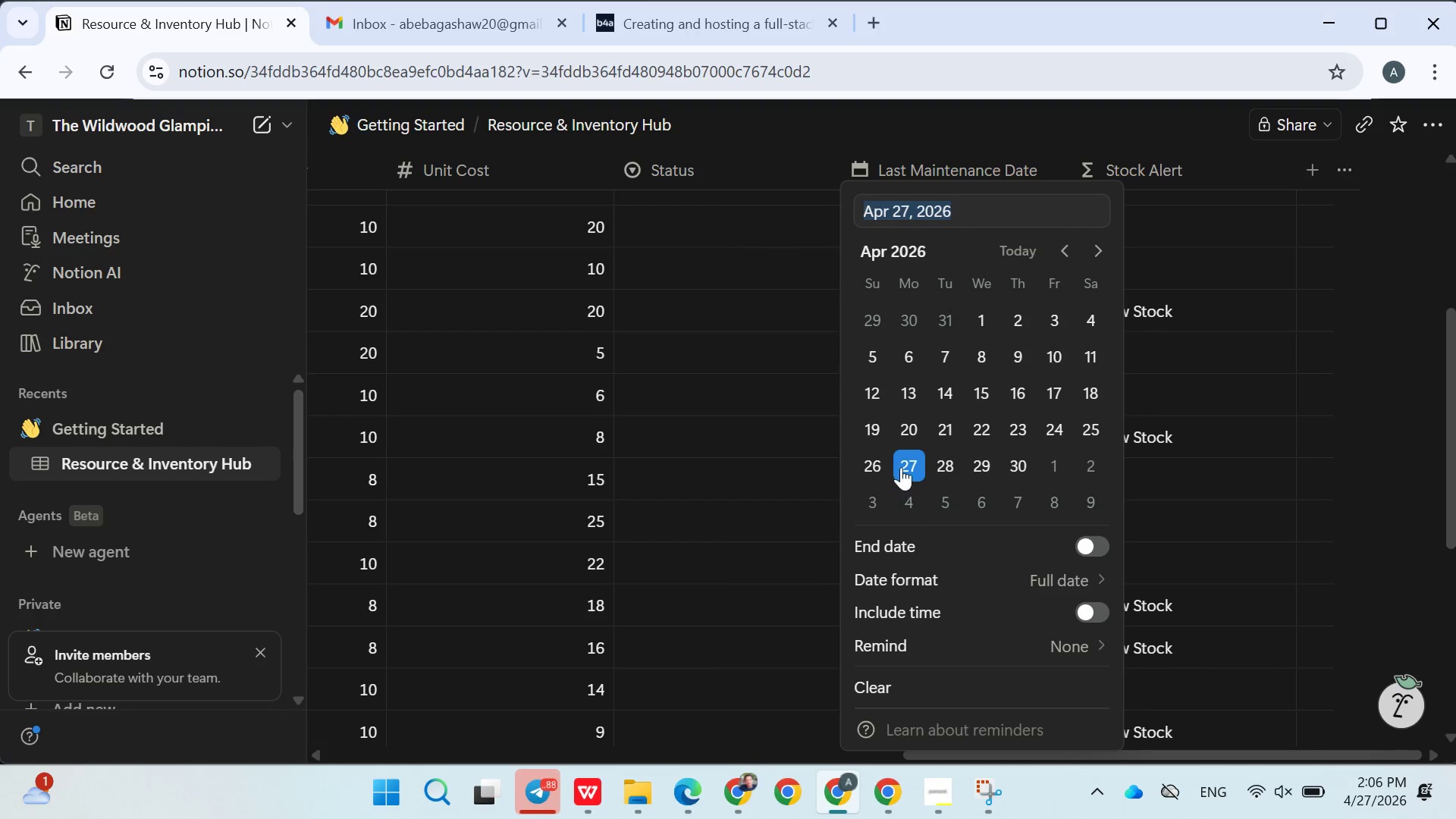 
left_click([901, 467])
 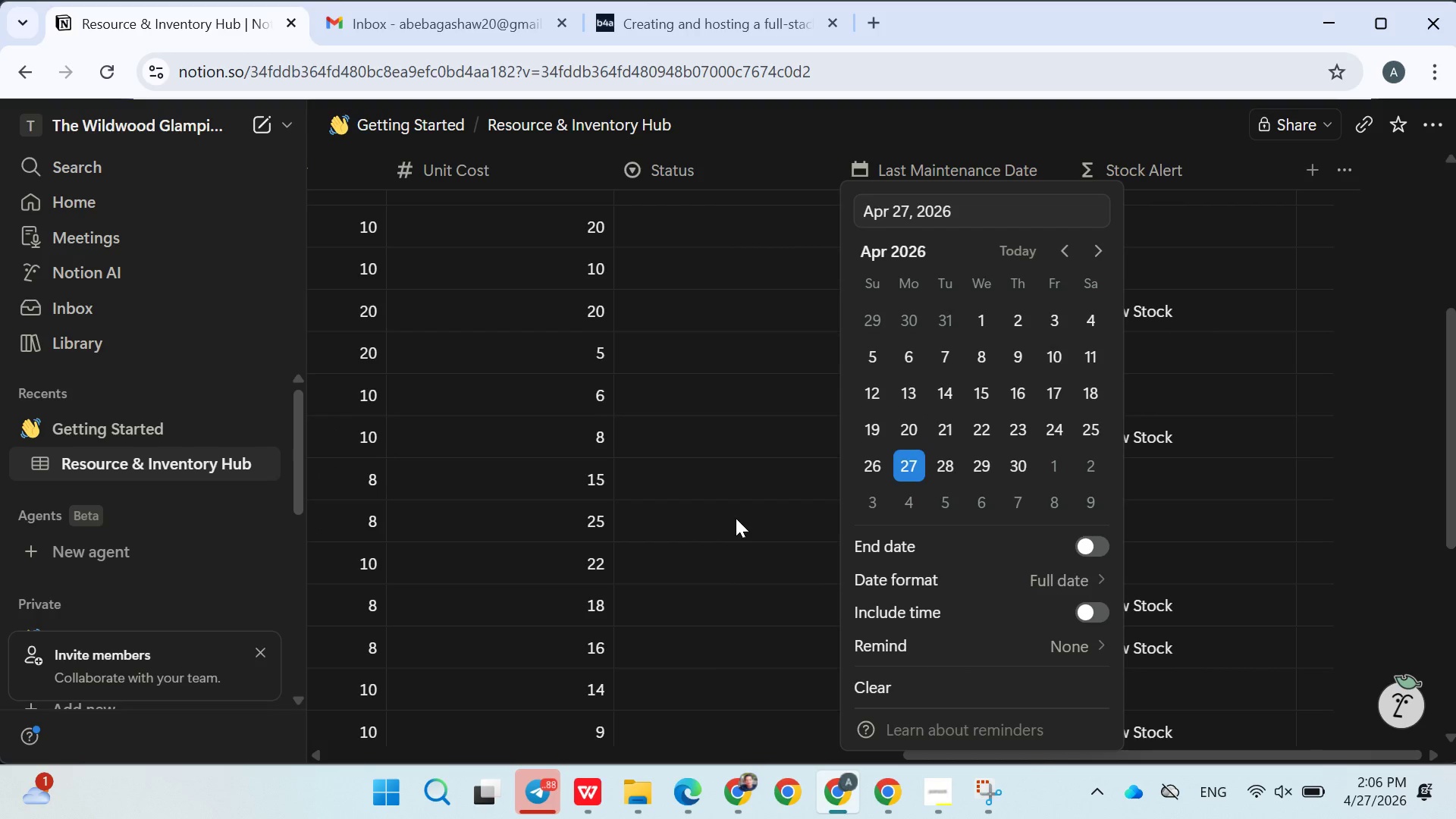 
left_click([736, 518])
 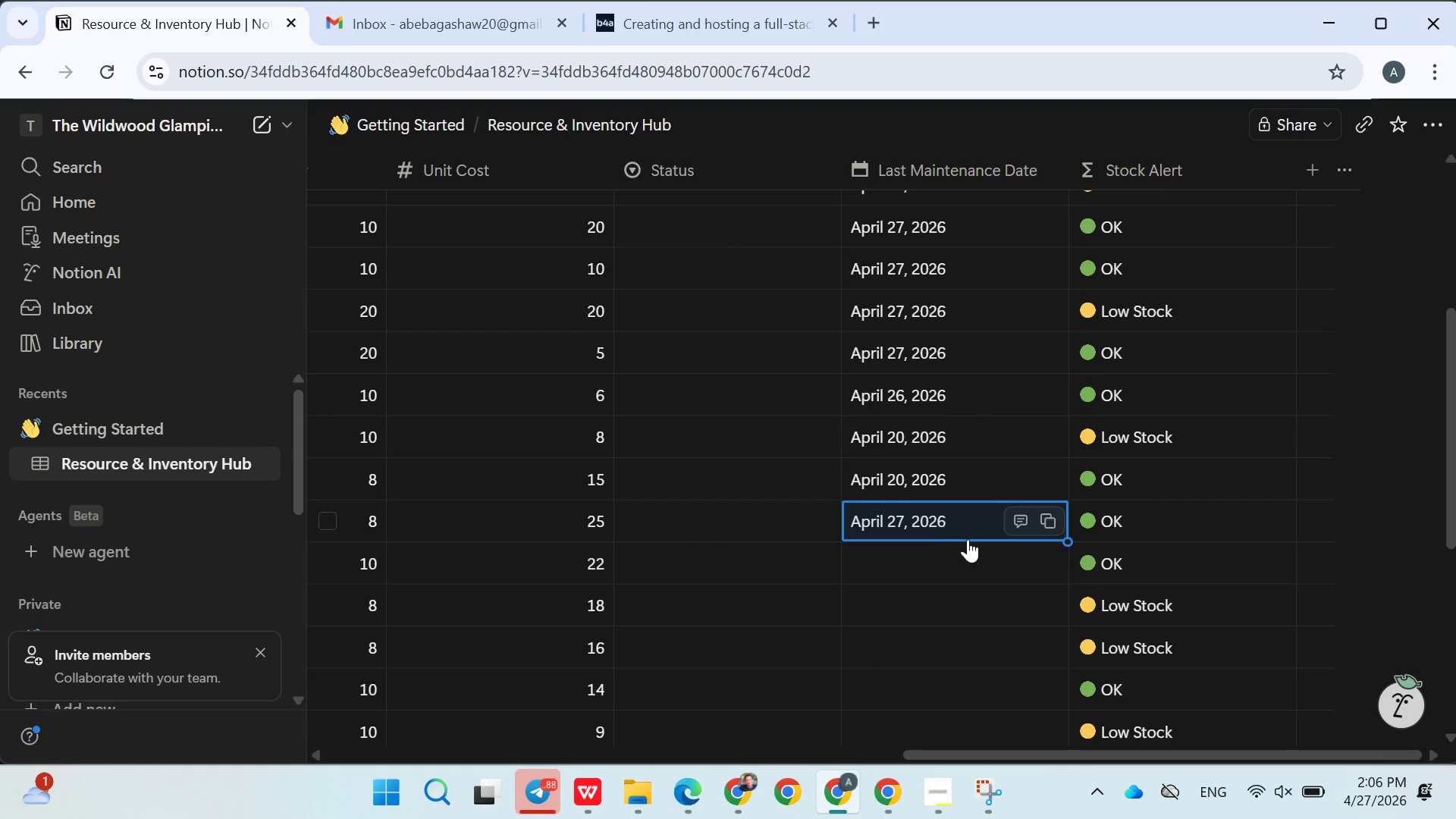 
scroll: coordinate [984, 532], scroll_direction: down, amount: 4.0
 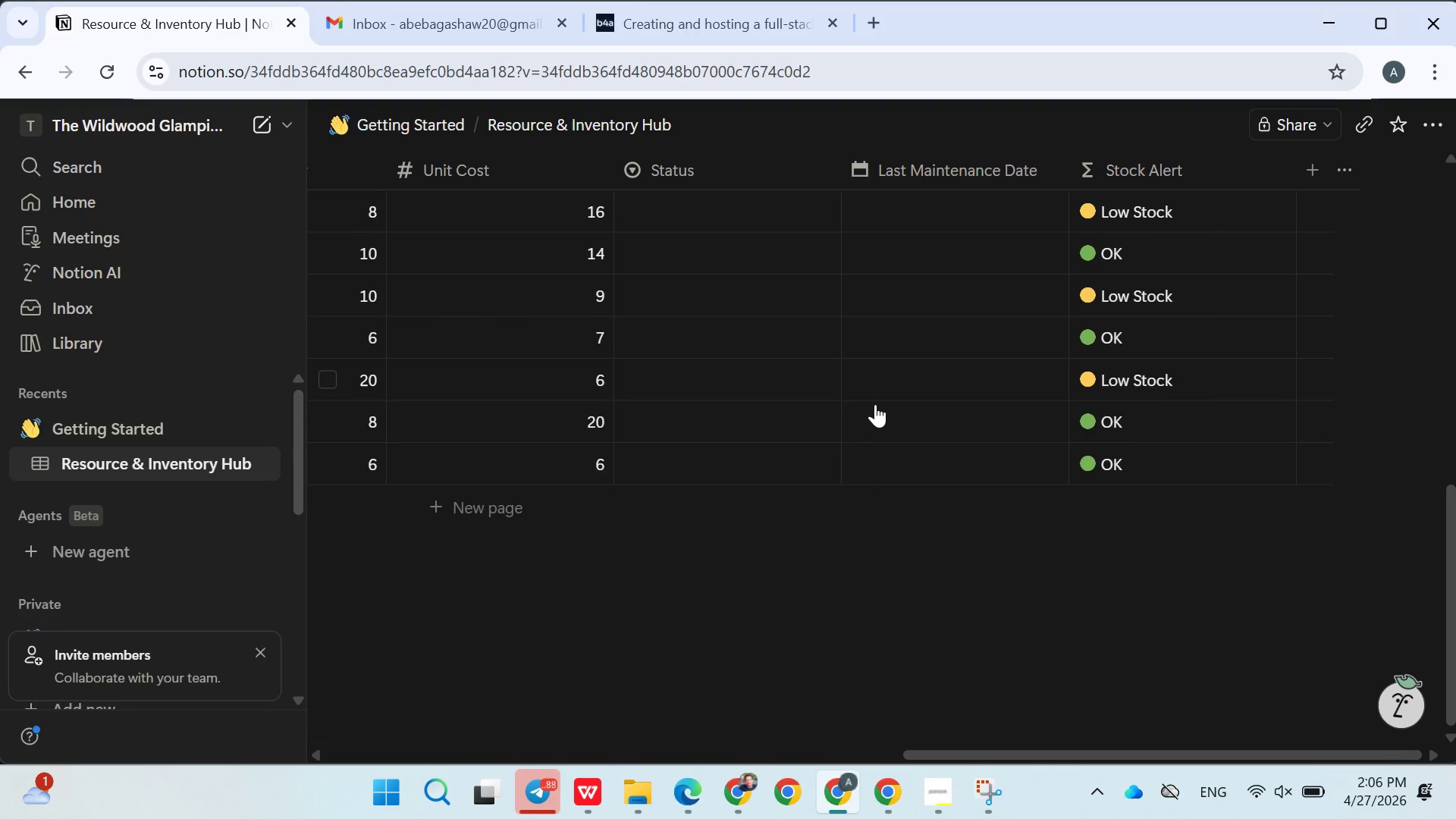 
scroll: coordinate [881, 406], scroll_direction: up, amount: 1.0
 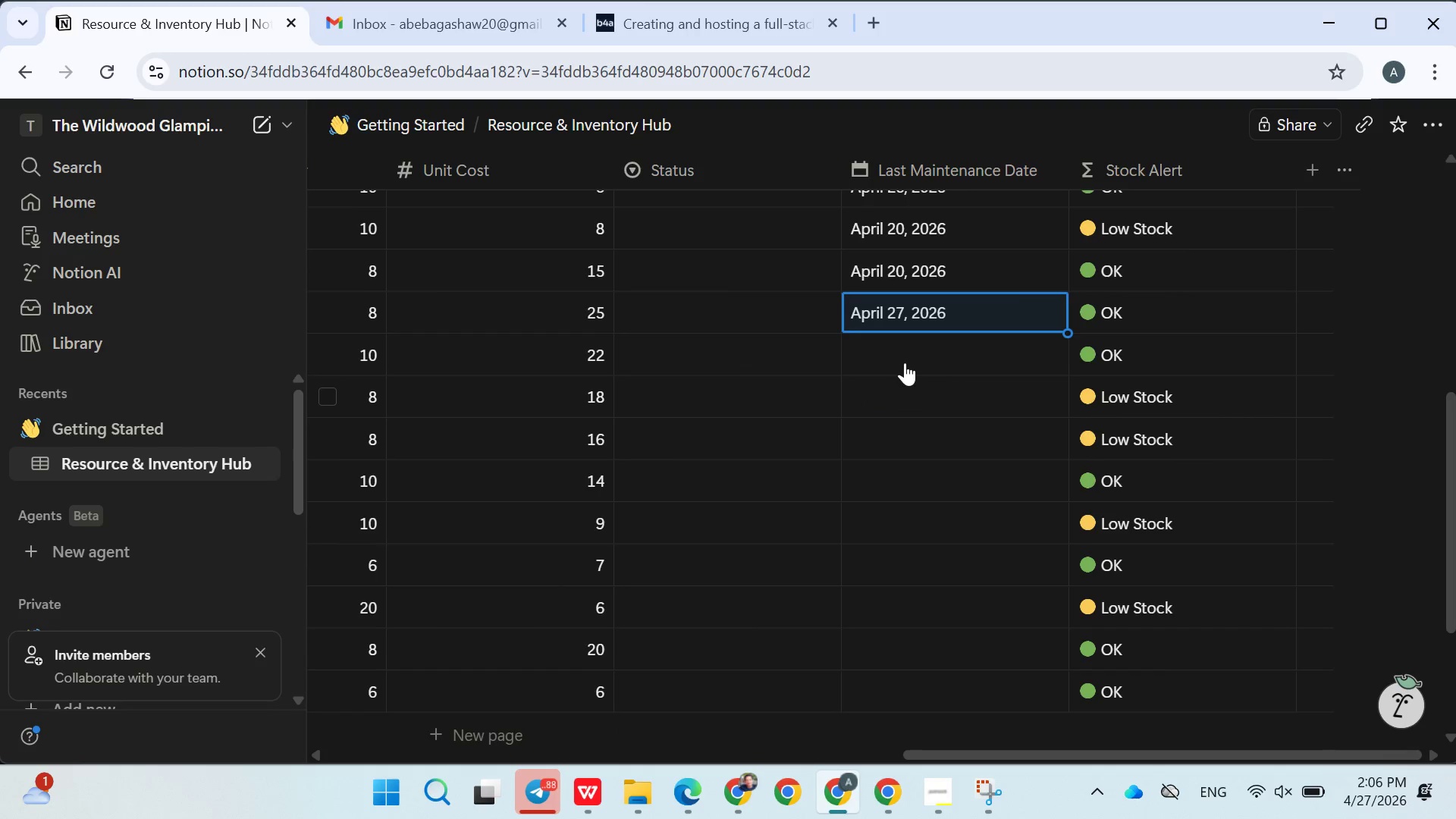 
left_click([905, 358])
 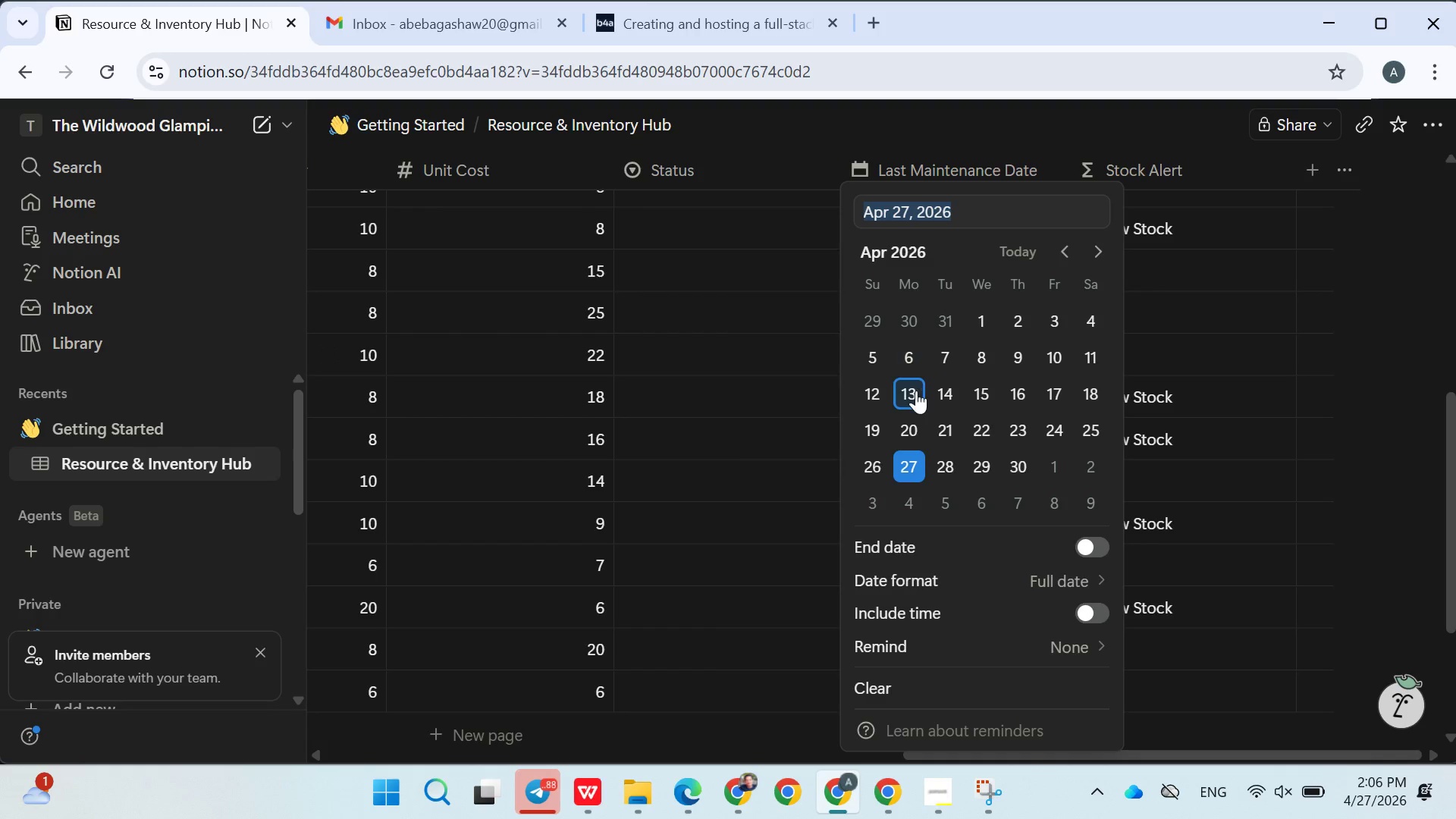 
left_click([916, 399])
 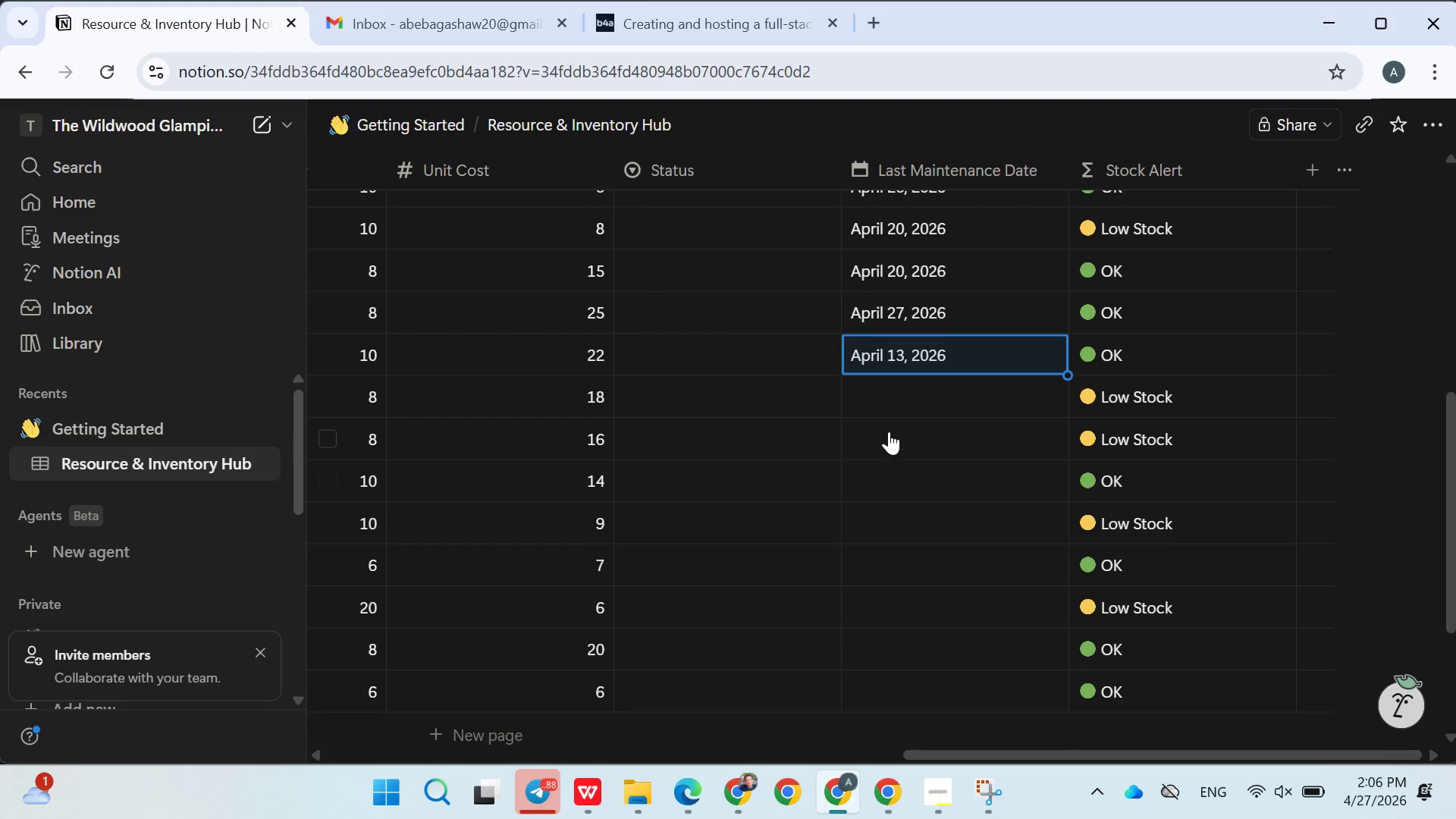 
left_click([886, 397])
 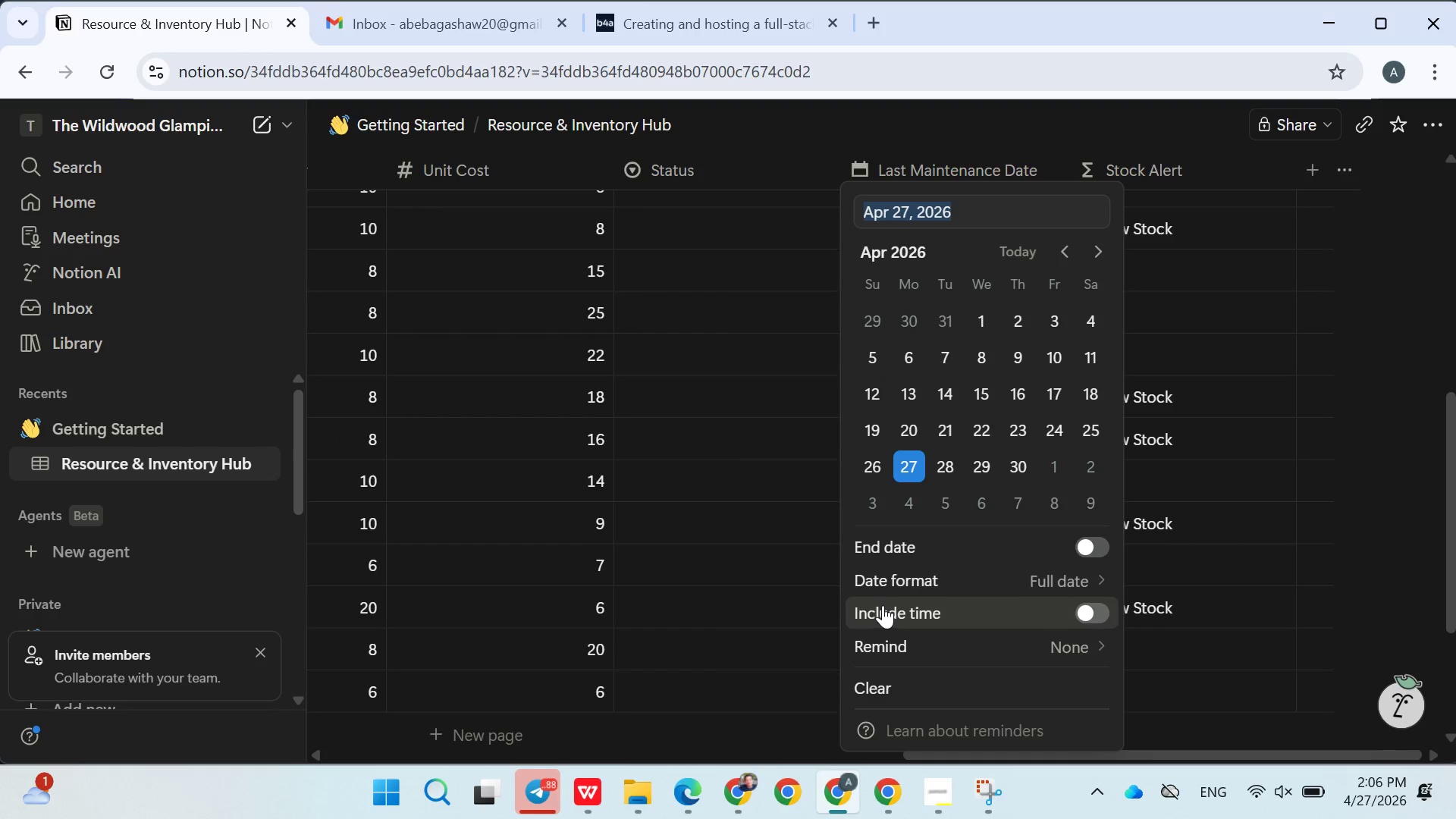 
wait(7.47)
 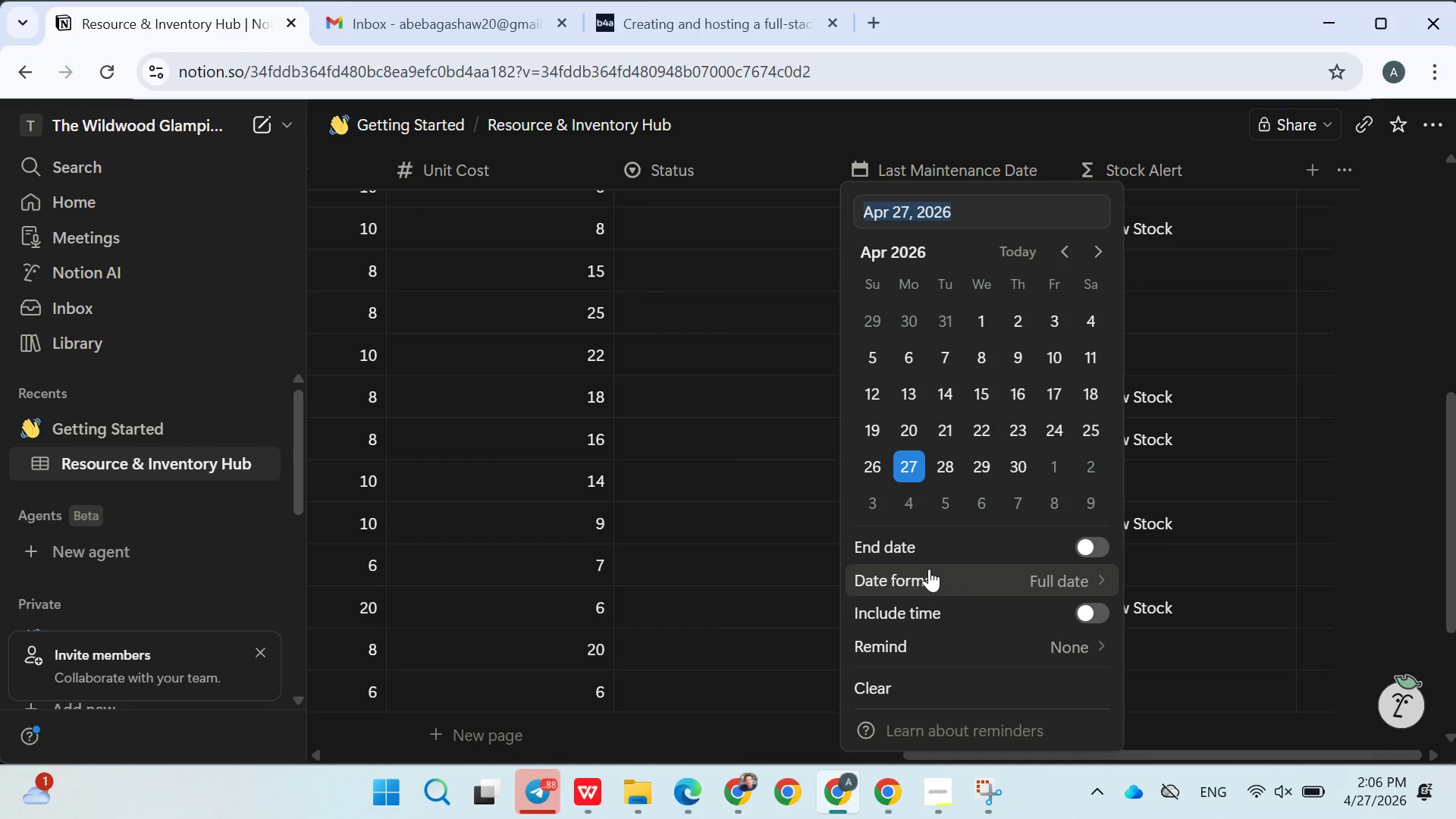 
left_click([772, 519])
 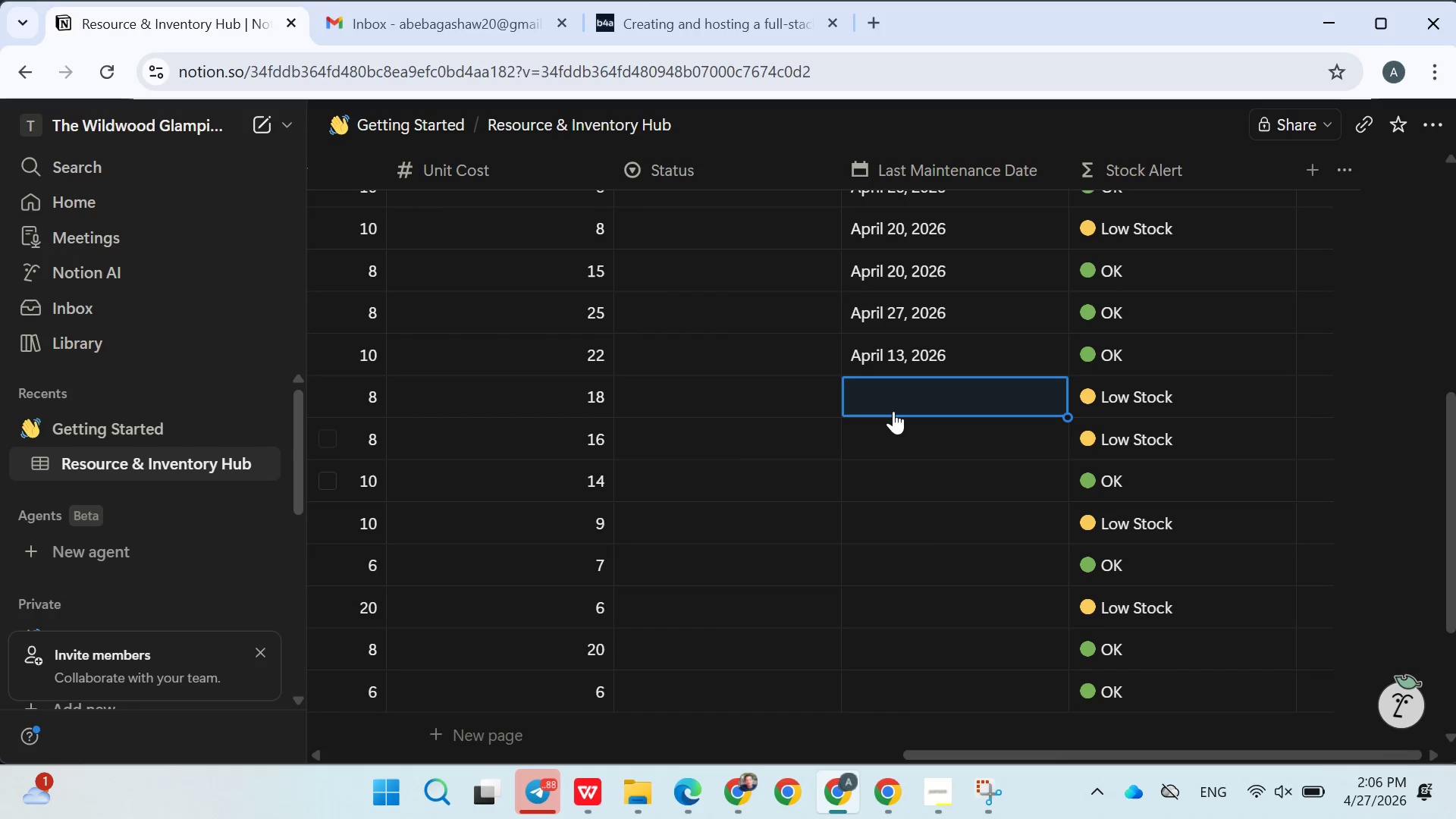 
left_click([893, 404])
 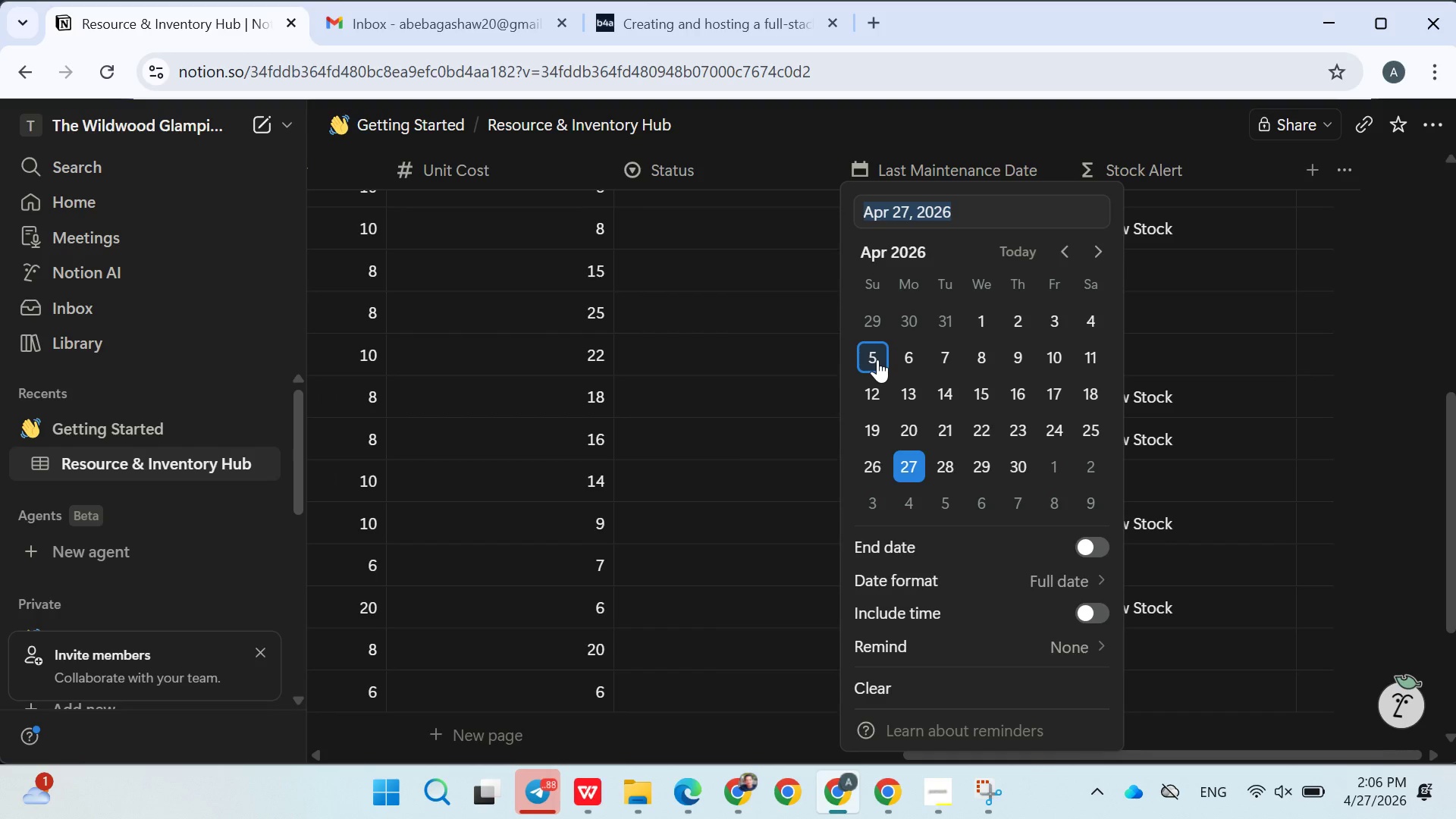 
left_click([877, 361])
 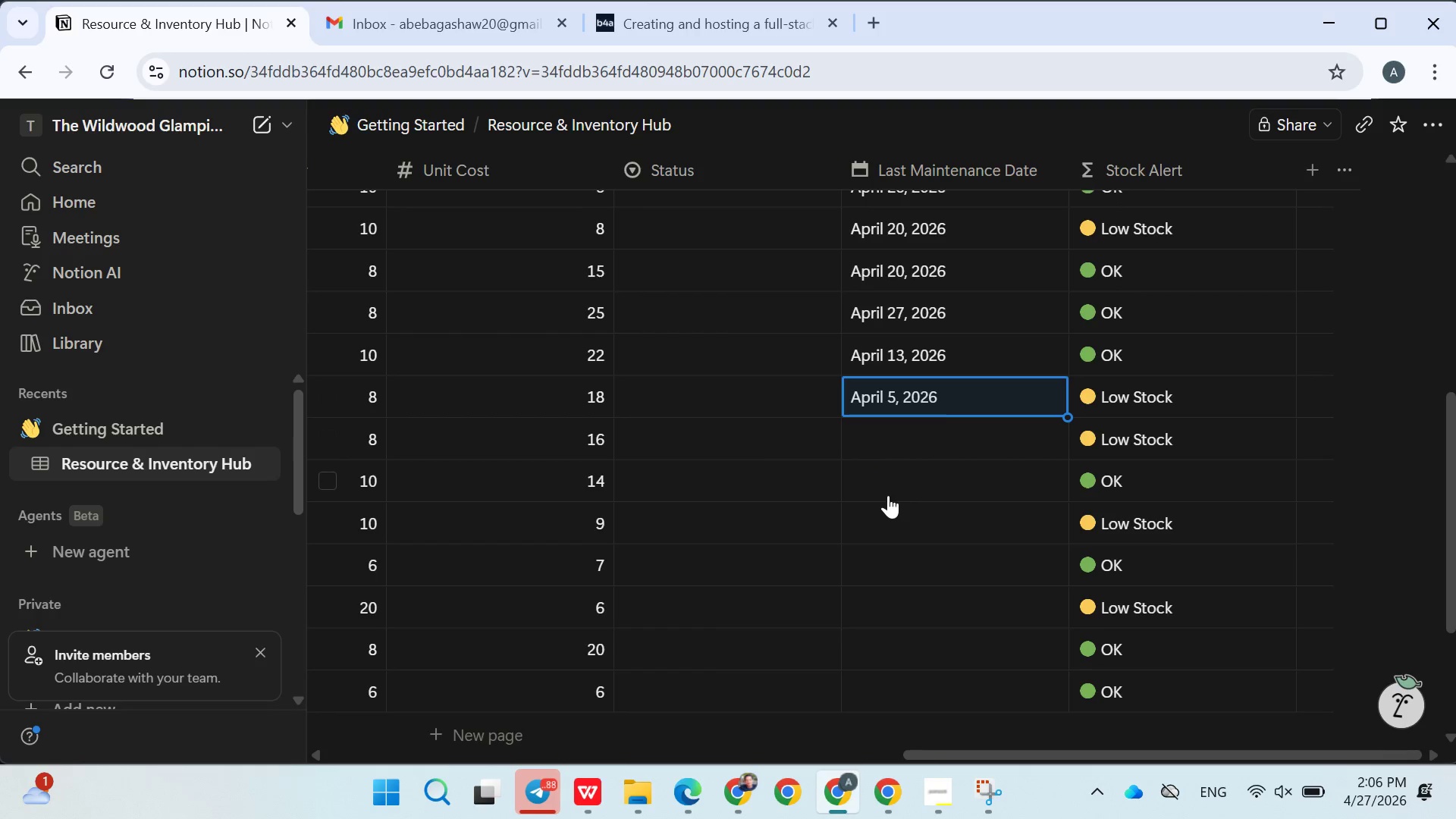 
scroll: coordinate [888, 501], scroll_direction: none, amount: 0.0
 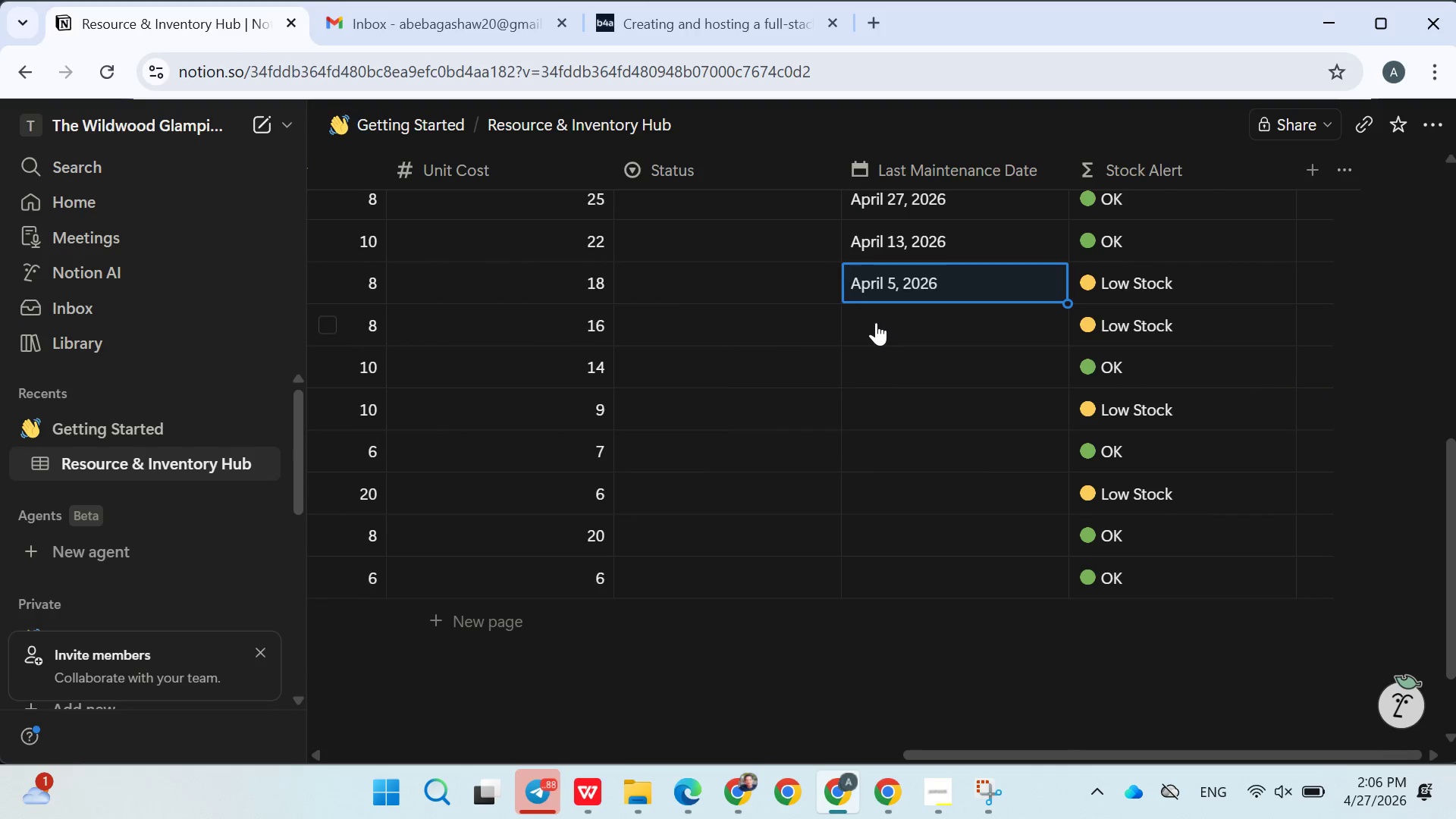 
left_click([876, 322])
 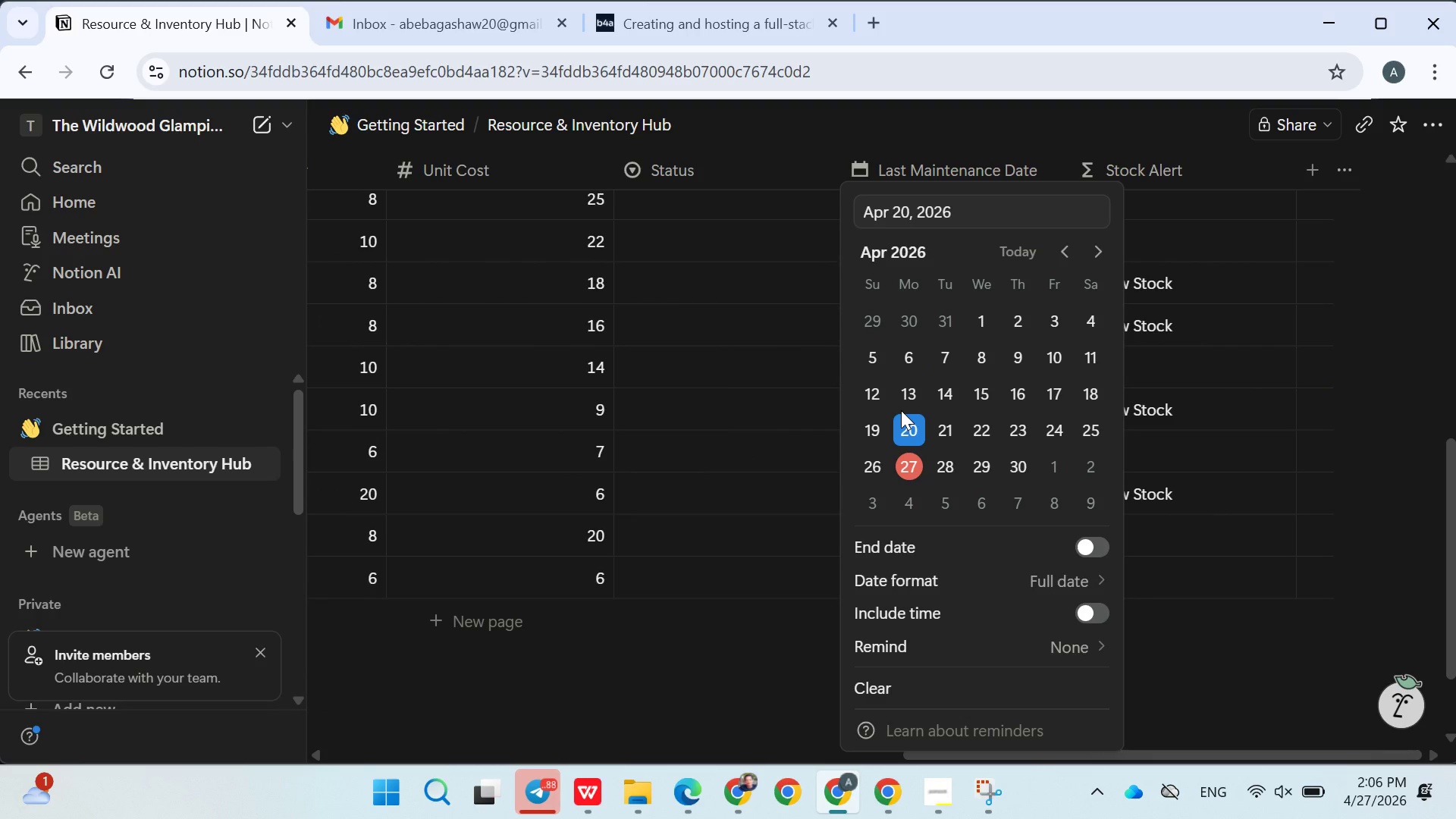 
wait(8.66)
 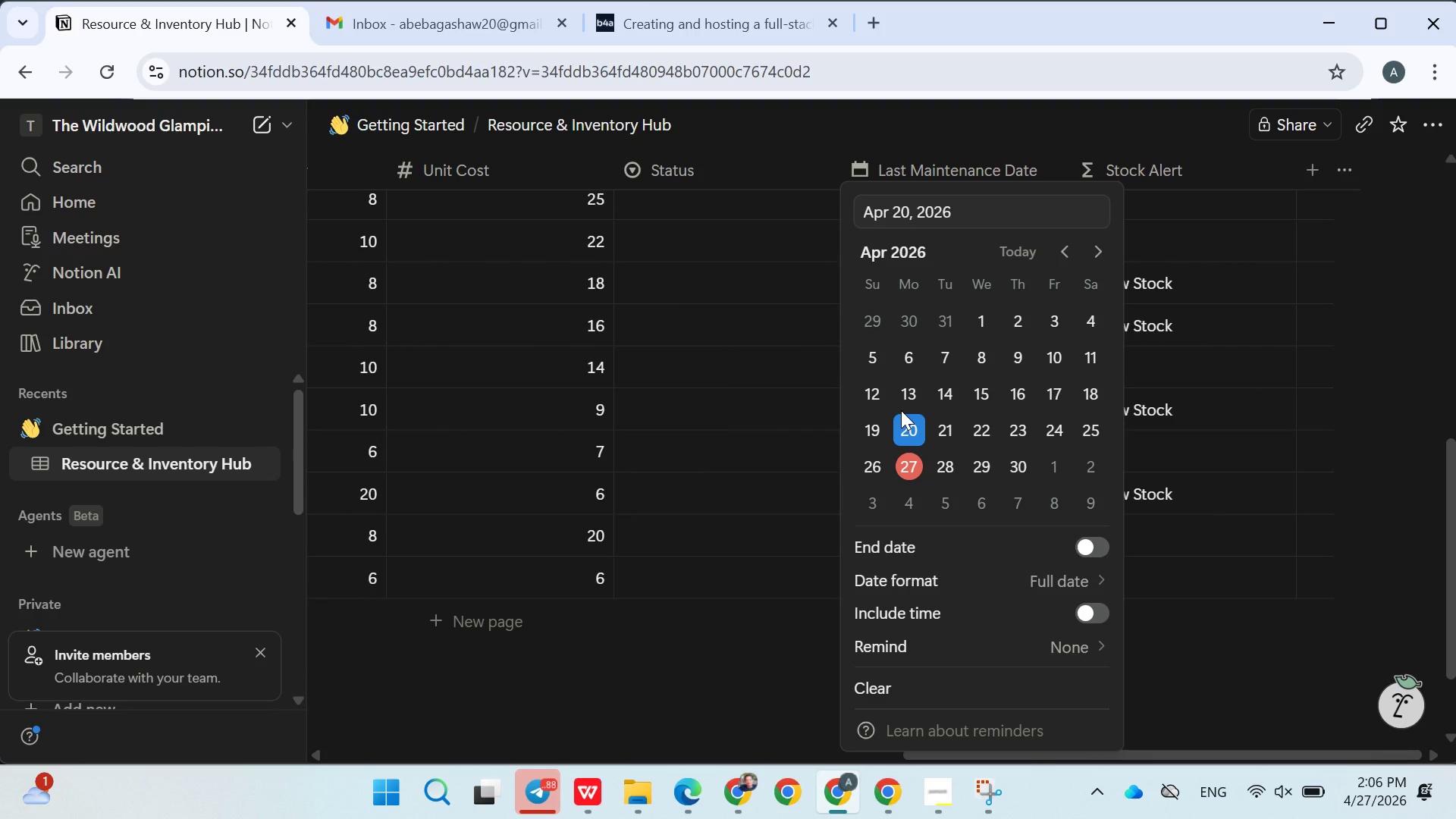 
left_click([879, 379])
 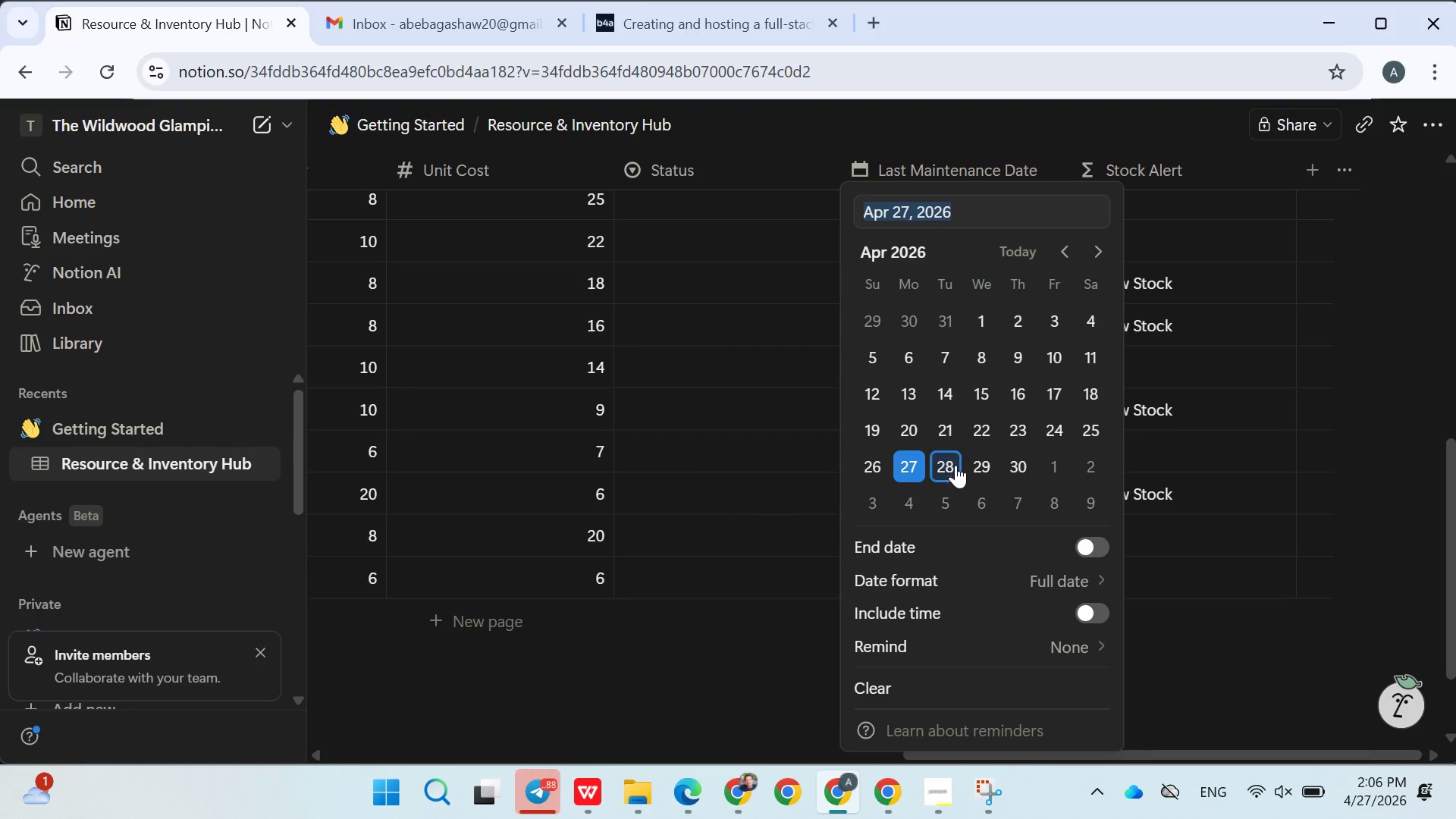 
left_click_drag(start_coordinate=[795, 504], to_coordinate=[799, 502])
 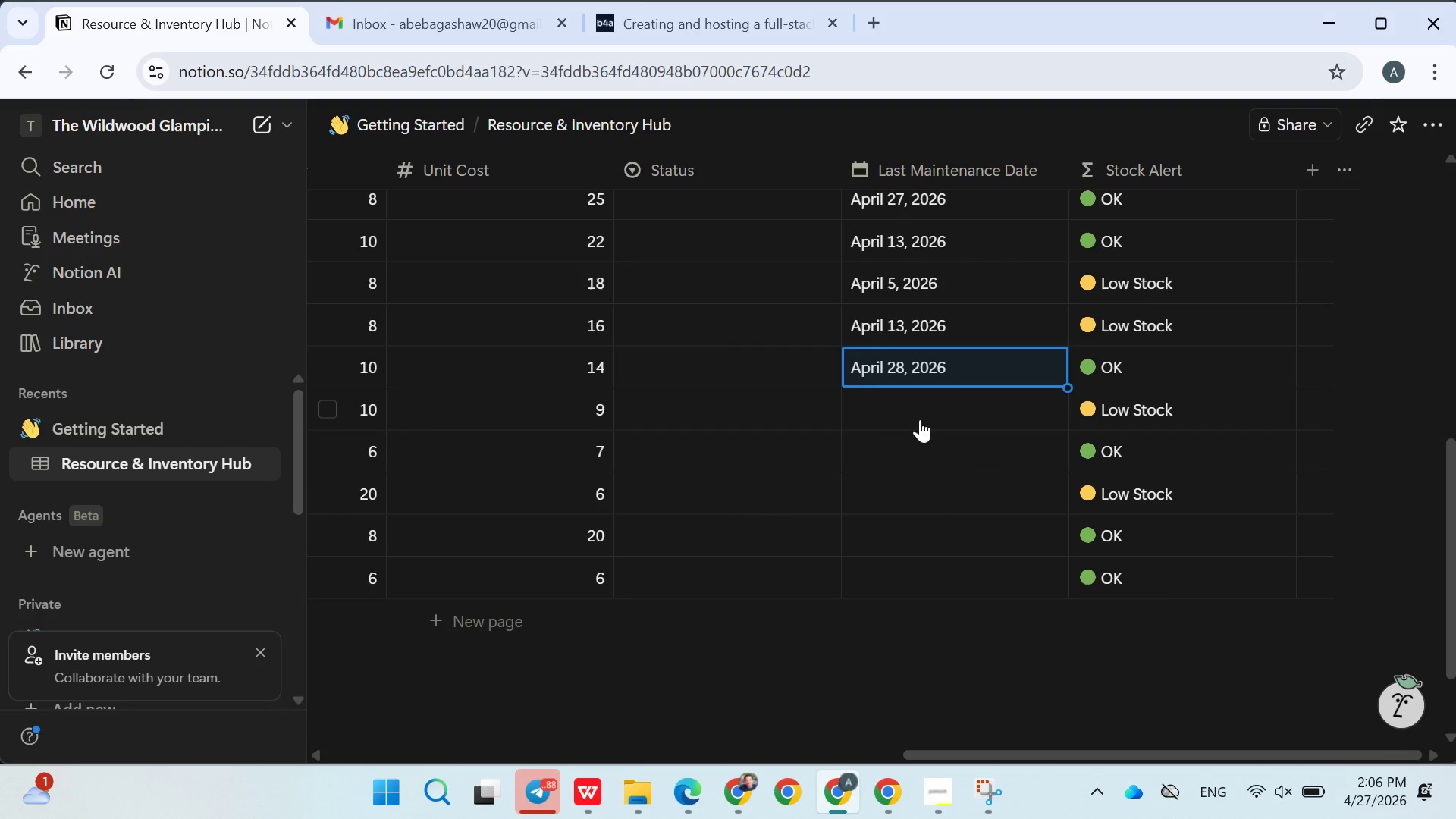 
scroll: coordinate [829, 529], scroll_direction: down, amount: 3.0
 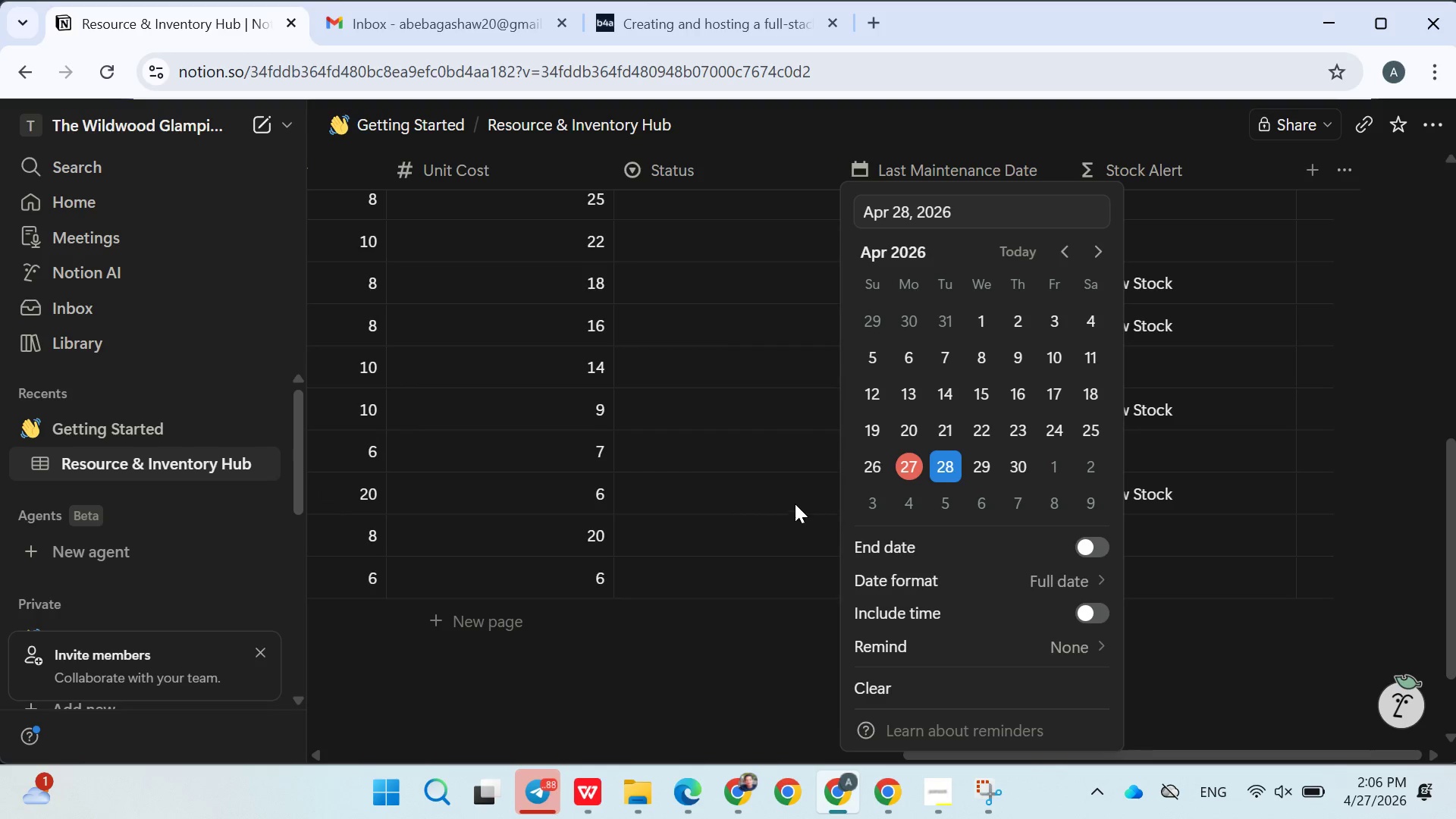 
left_click([859, 407])
 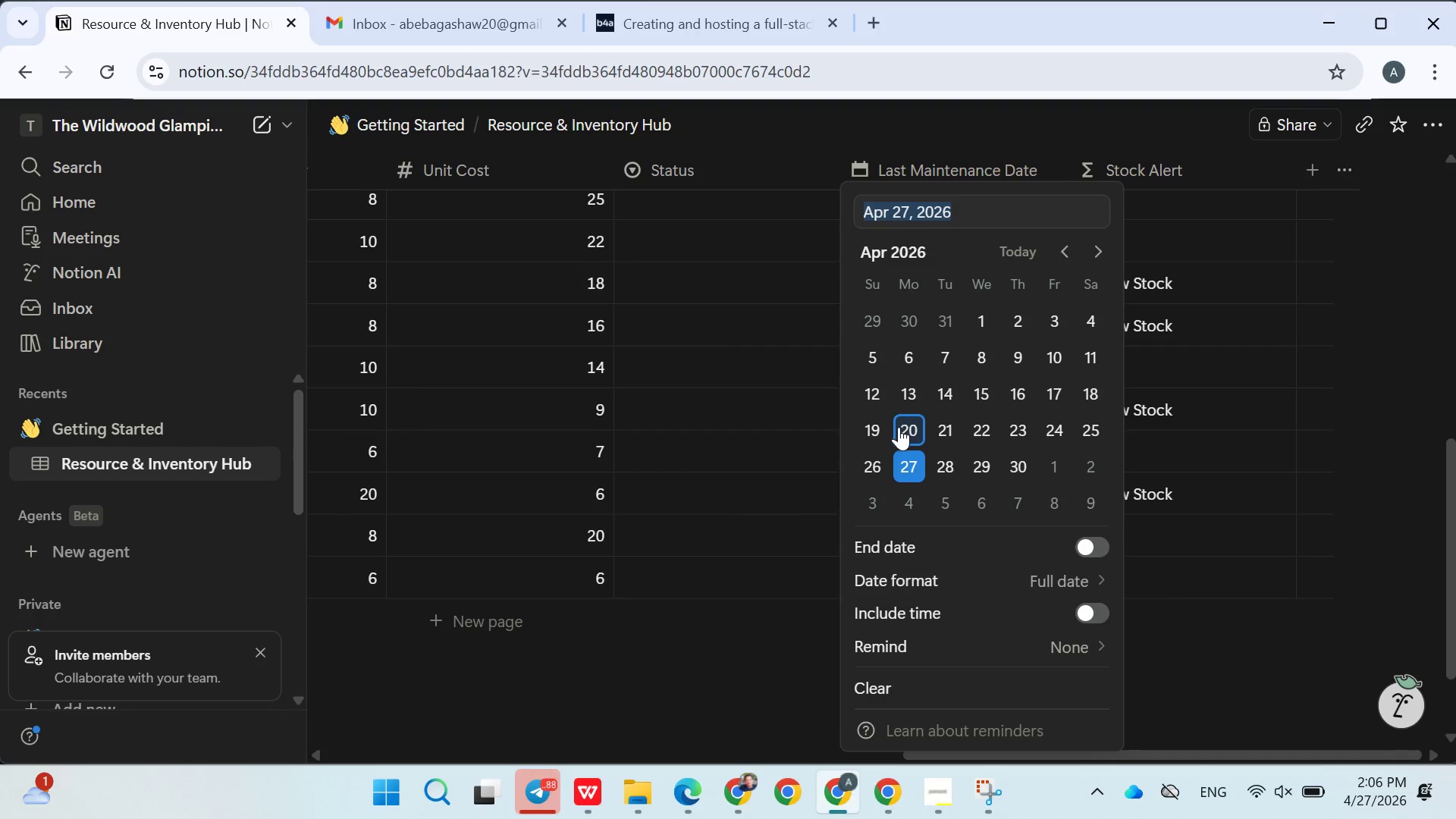 
left_click([872, 431])
 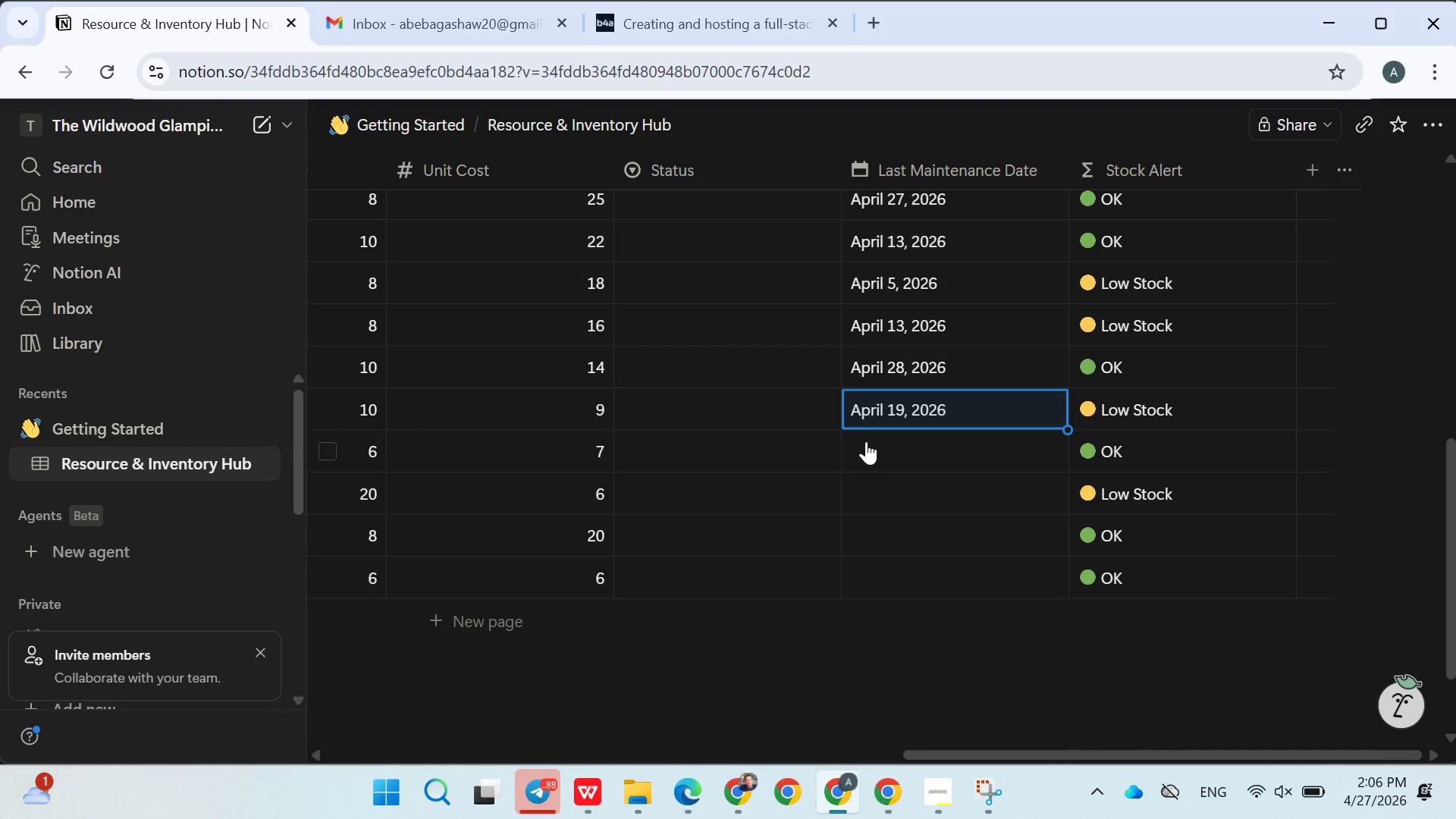 
left_click([874, 451])
 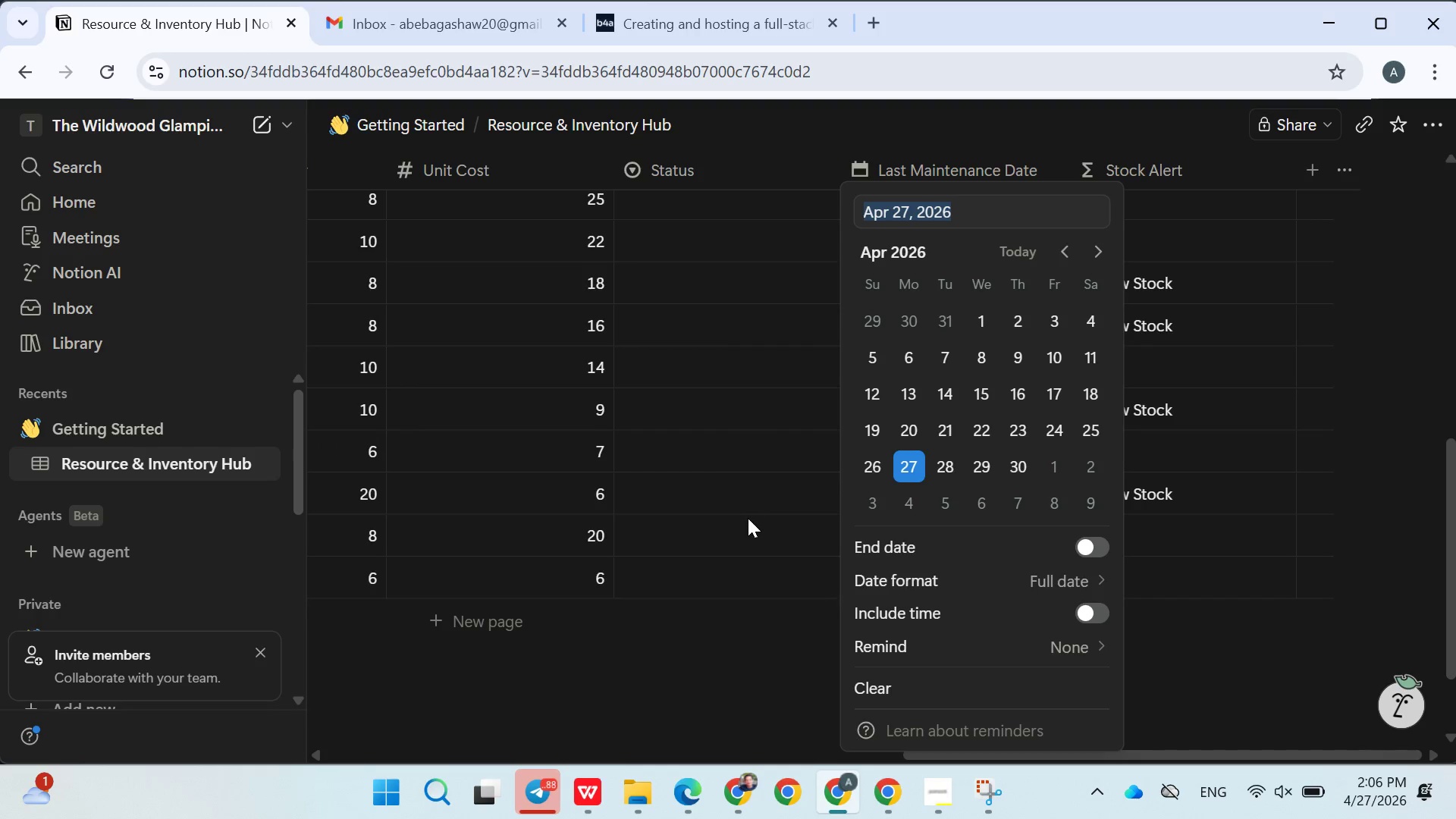 
left_click([951, 441])
 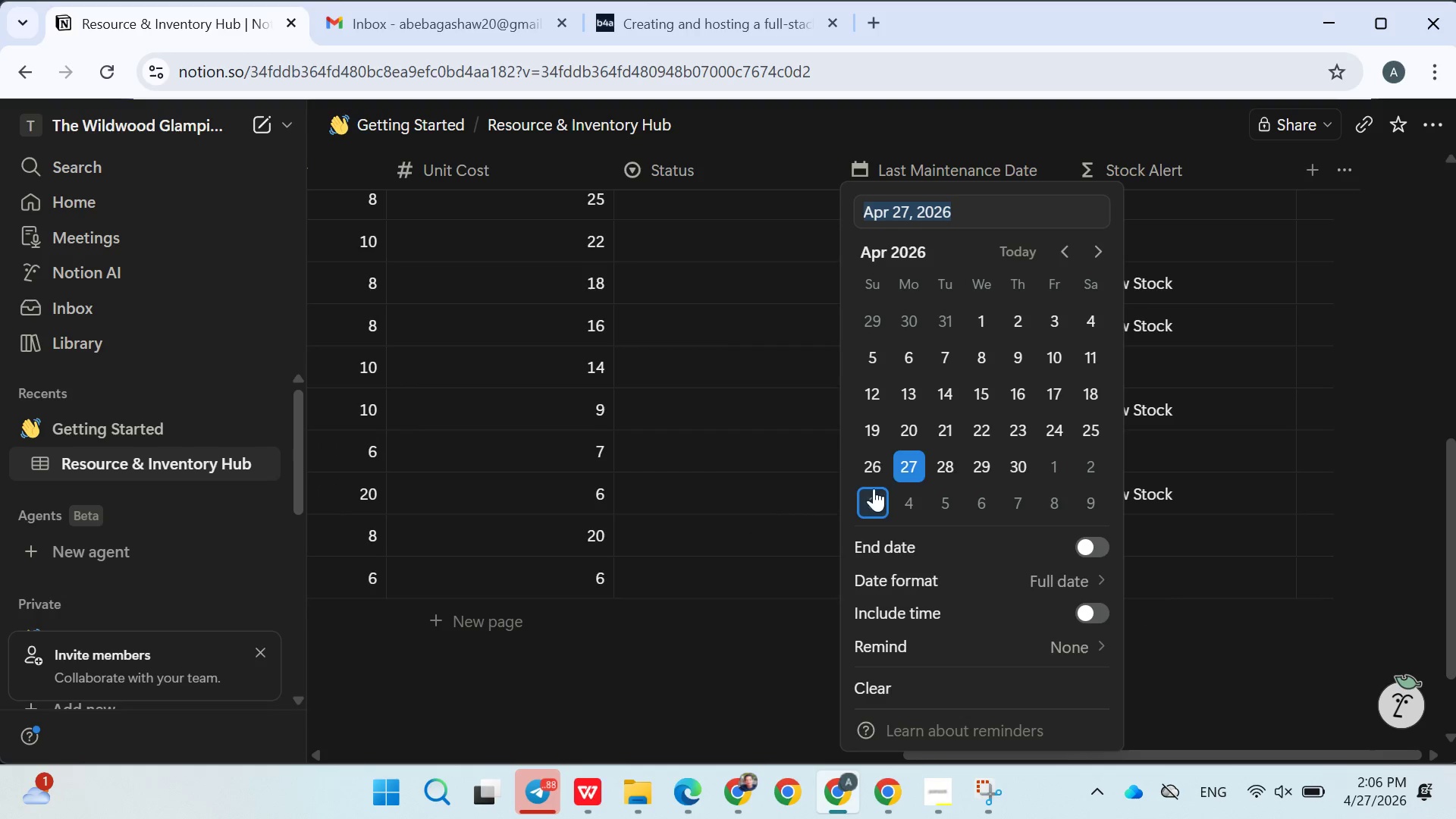 
left_click([949, 426])
 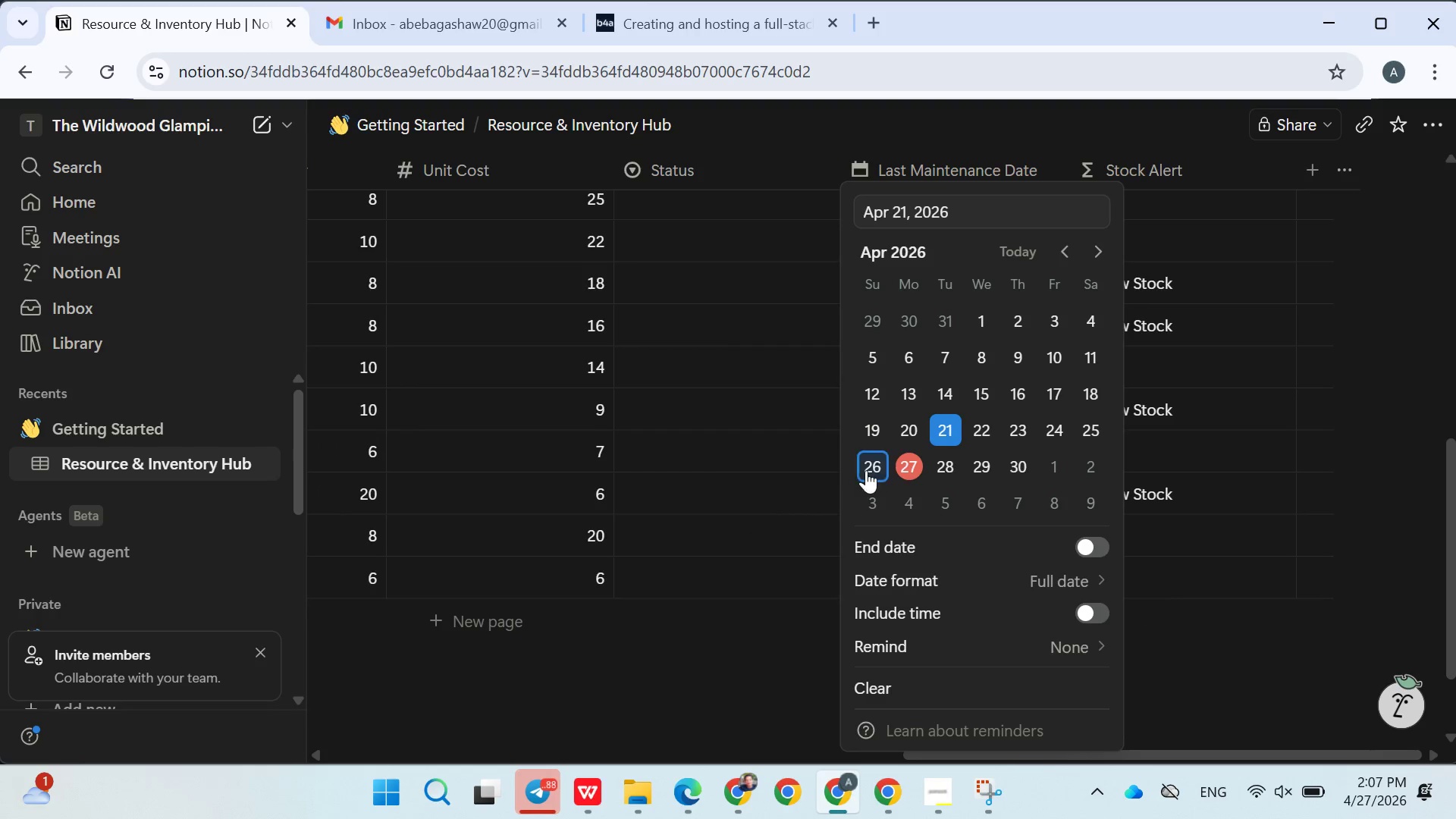 
left_click([932, 423])
 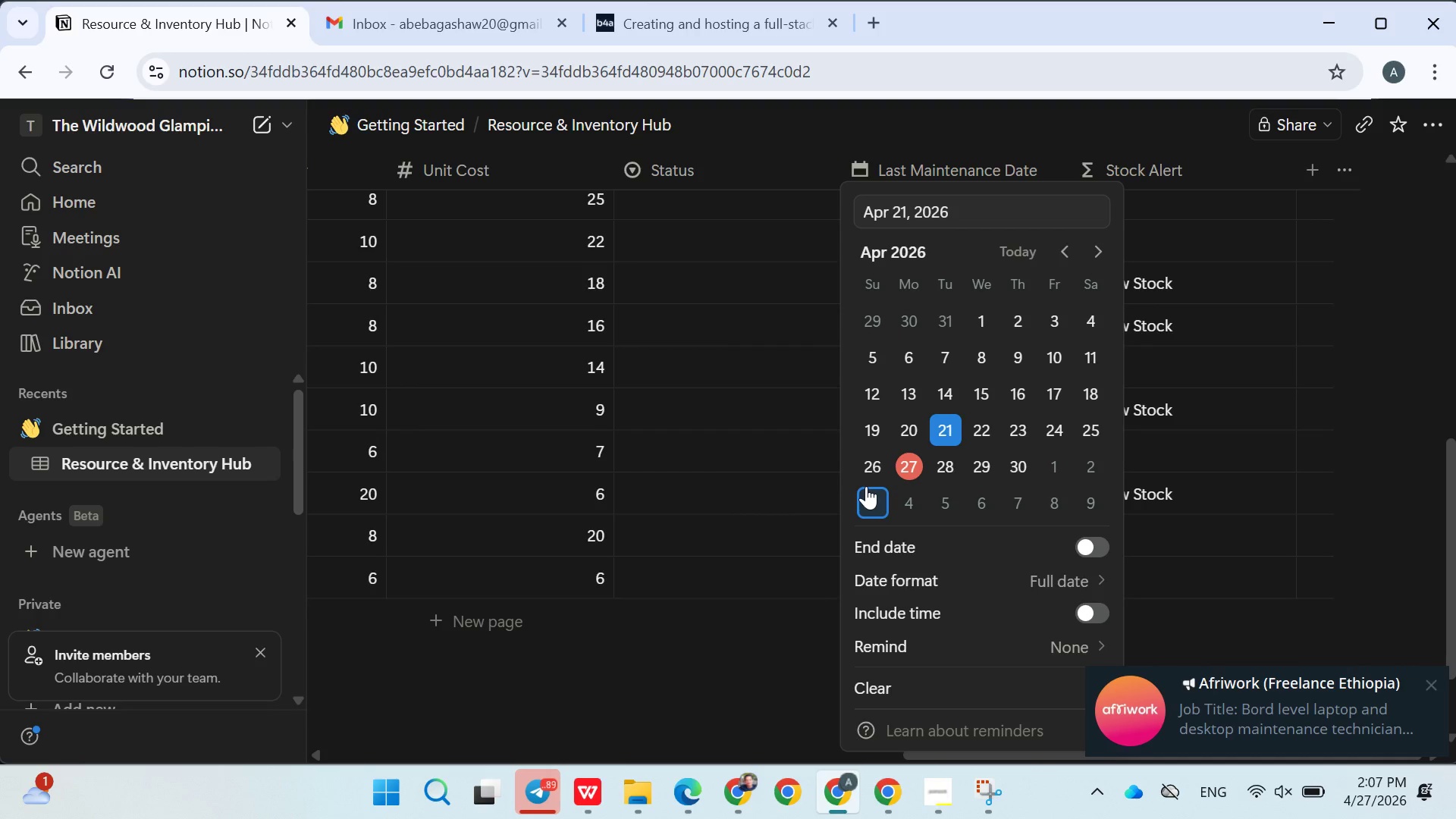 
wait(6.94)
 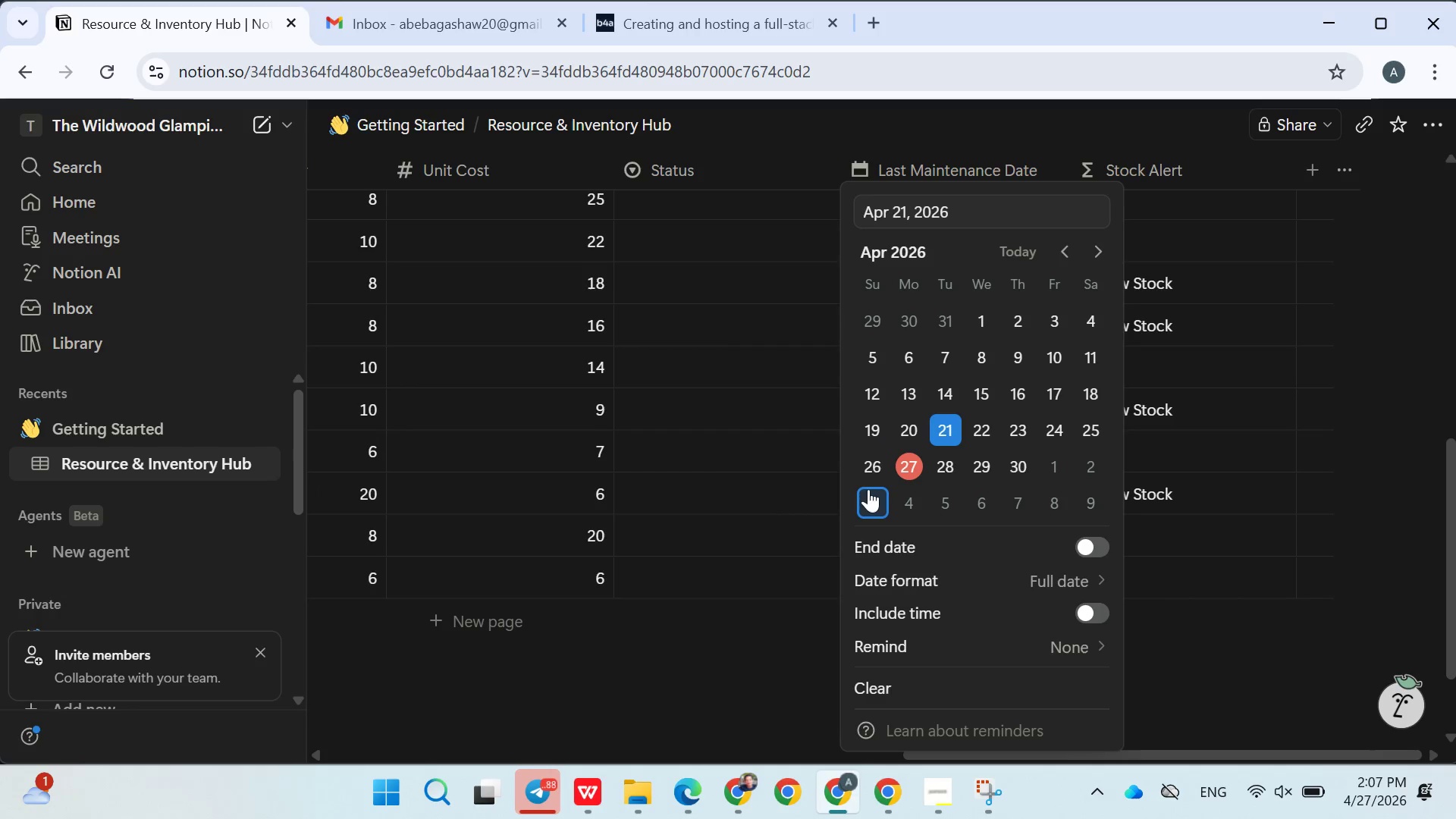 
right_click([866, 486])
 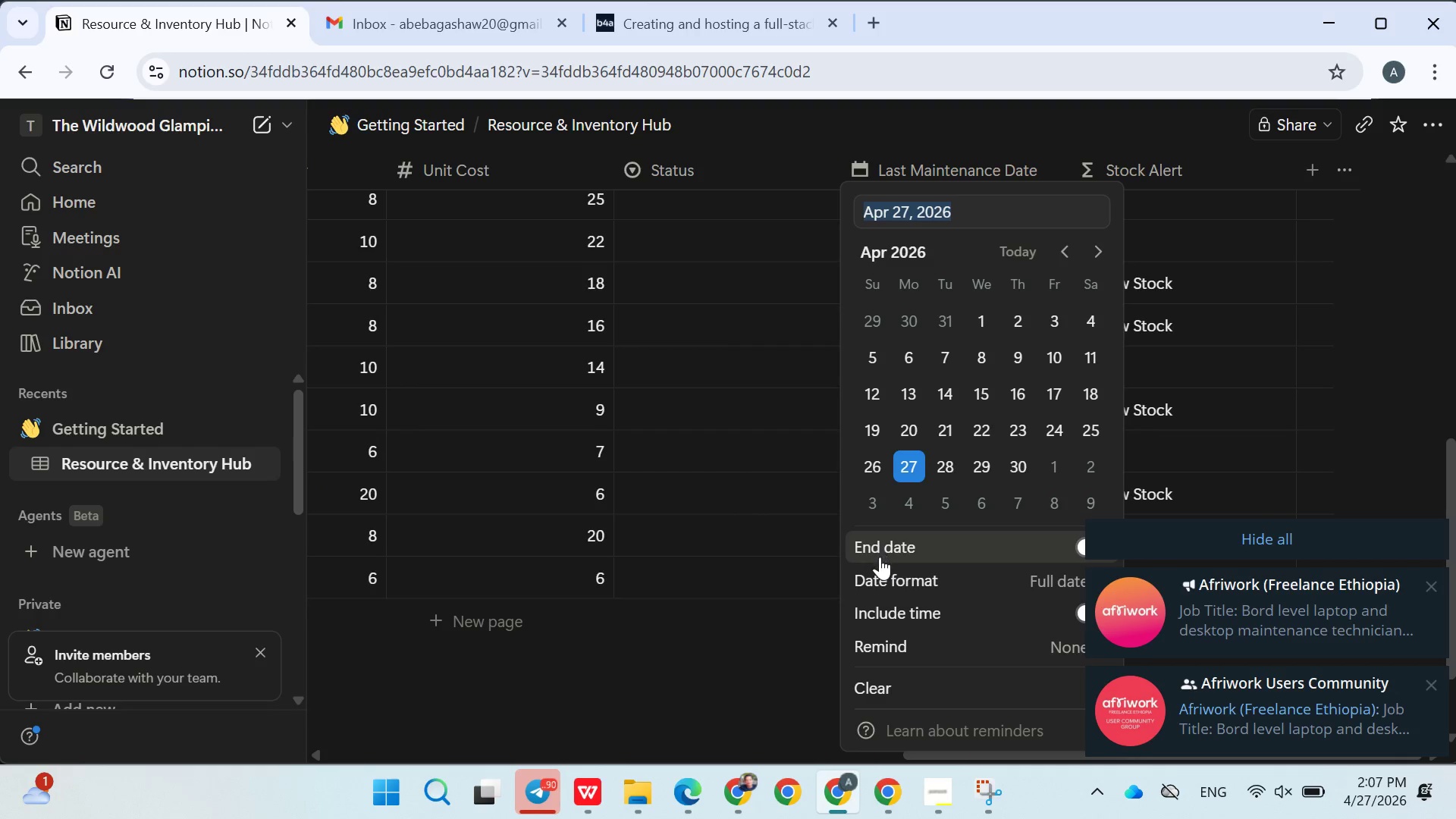 
left_click([873, 442])
 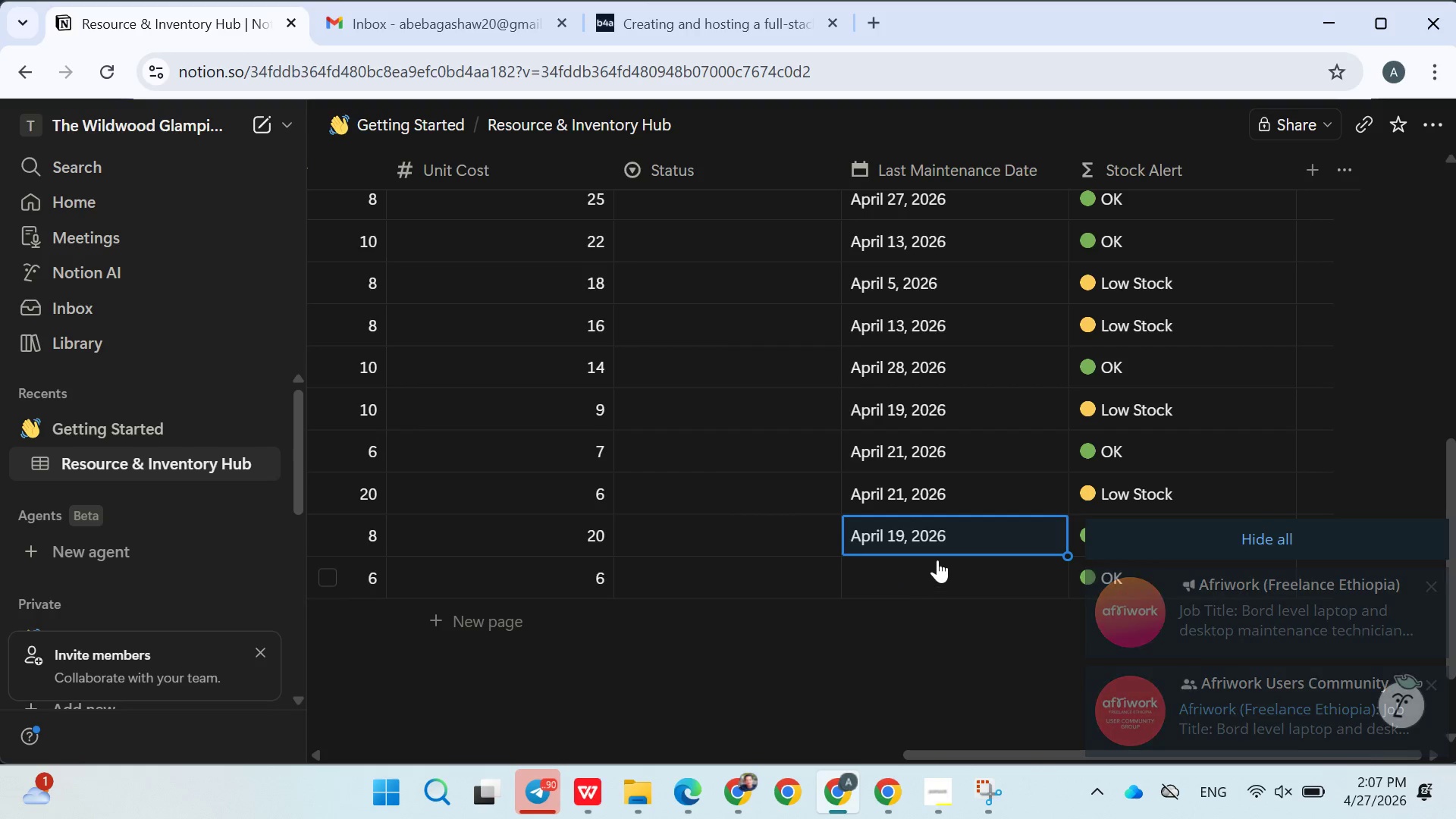 
left_click([949, 570])
 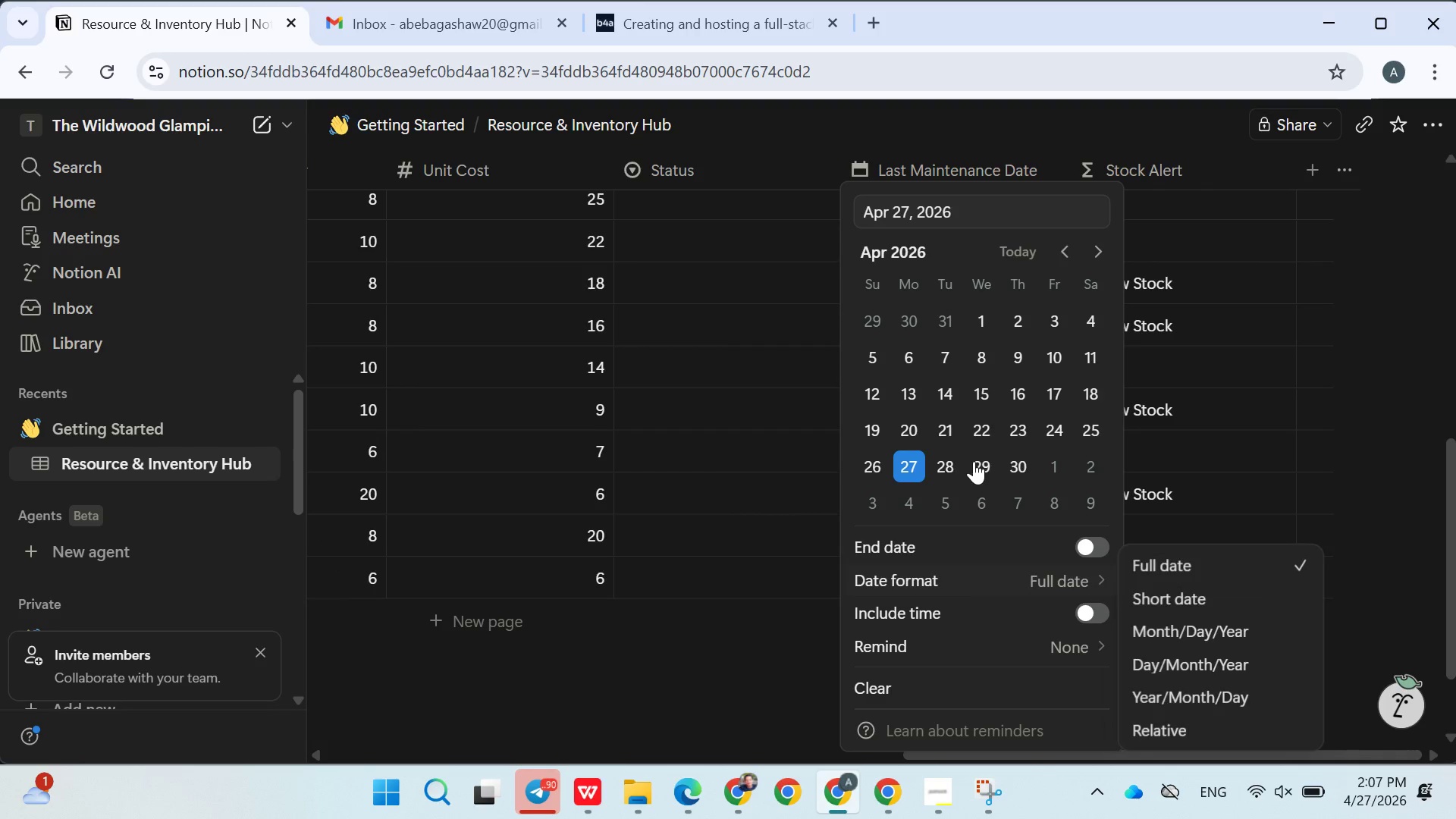 
double_click([978, 472])
 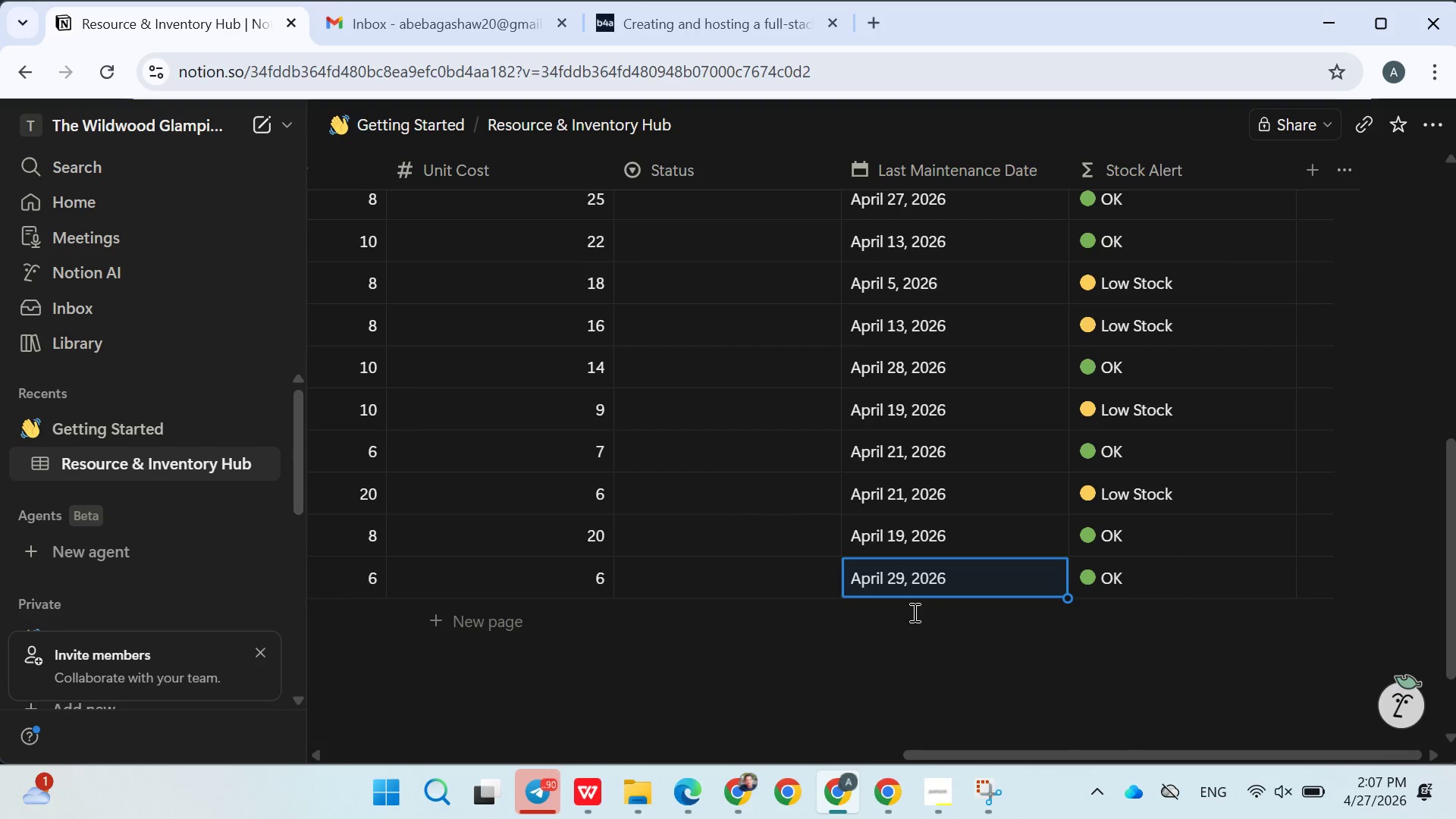 
scroll: coordinate [913, 590], scroll_direction: down, amount: 3.0
 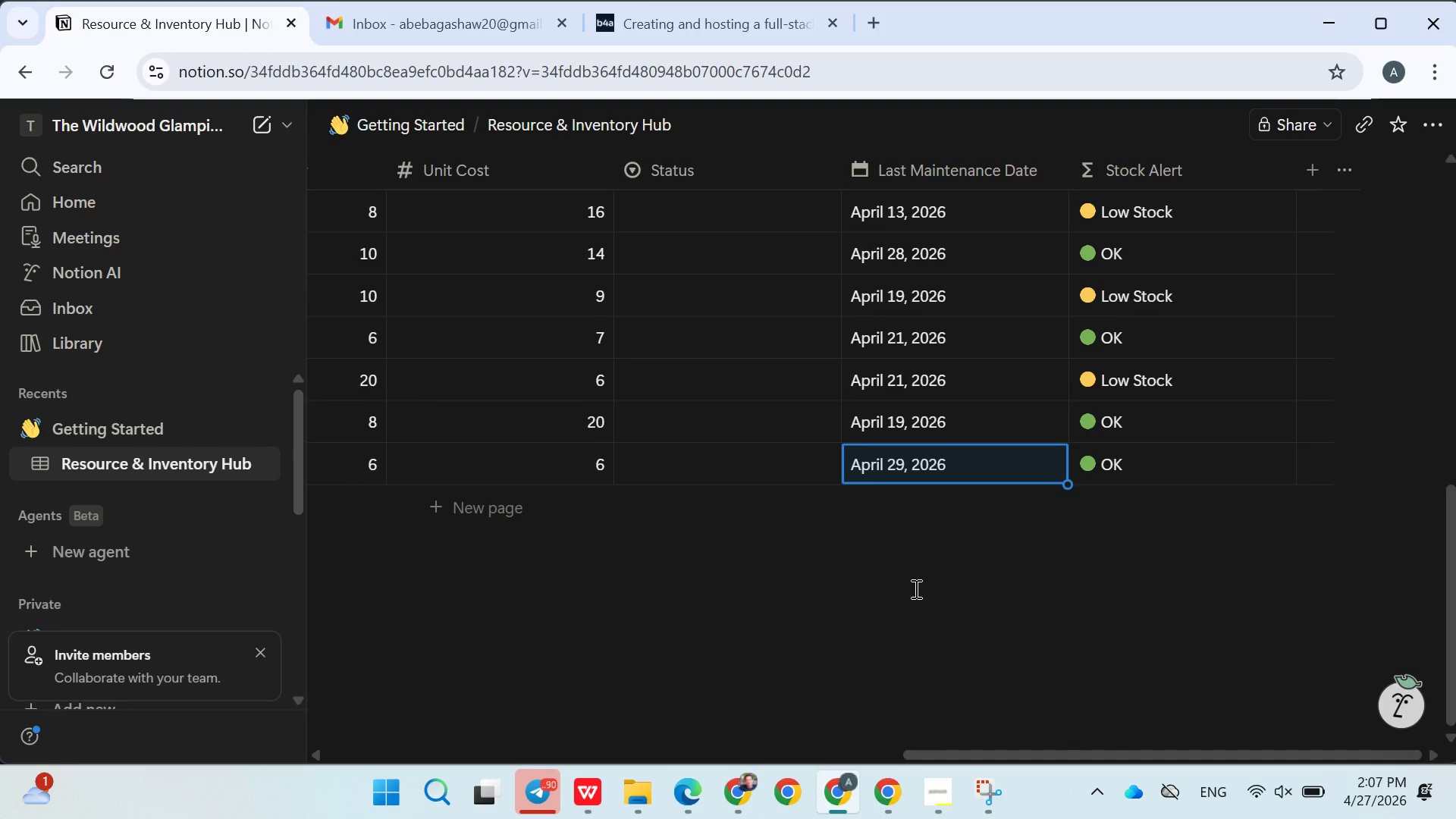 
scroll: coordinate [908, 570], scroll_direction: up, amount: 9.0
 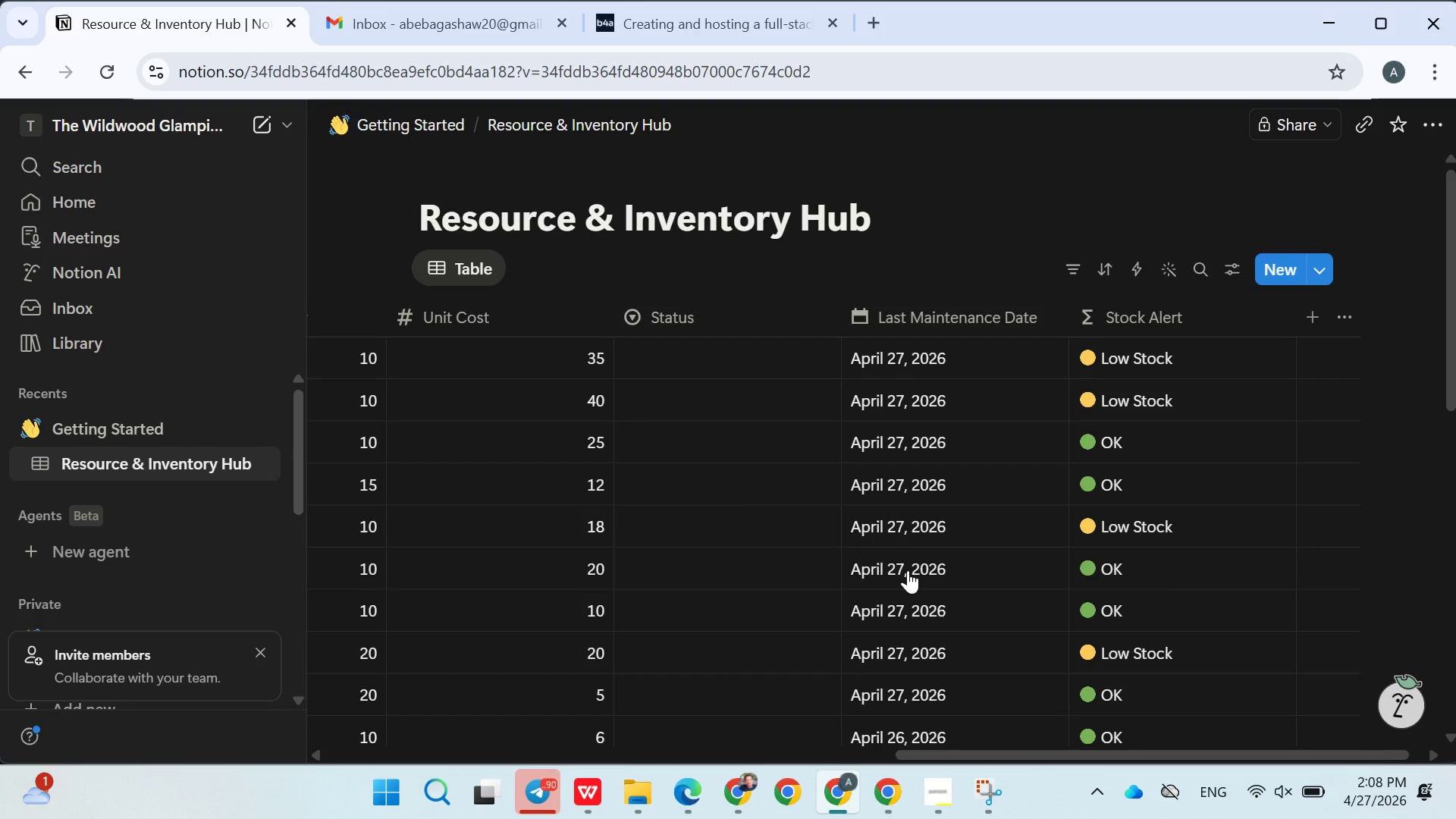 
wait(51.37)
 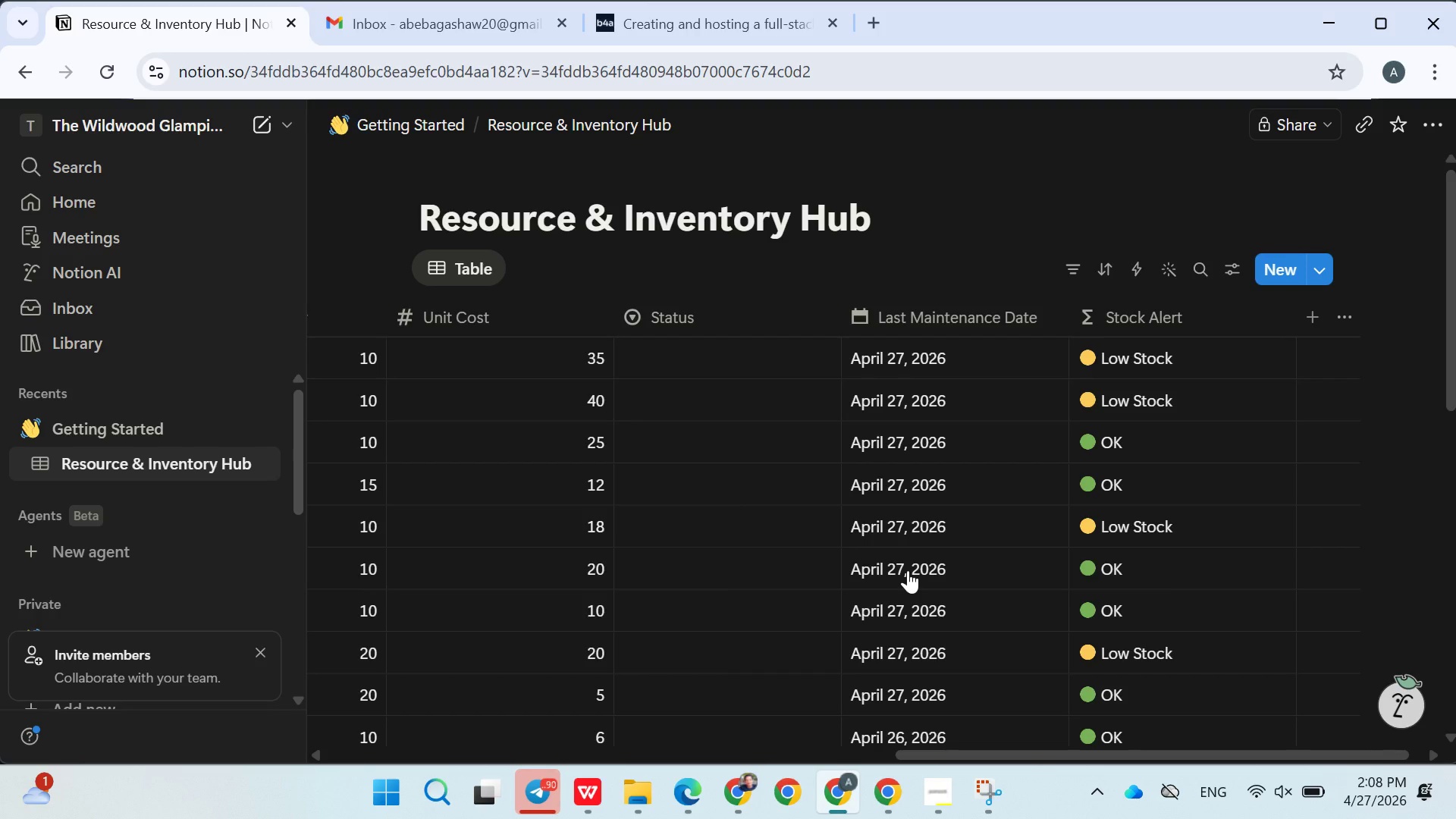 
left_click([656, 342])
 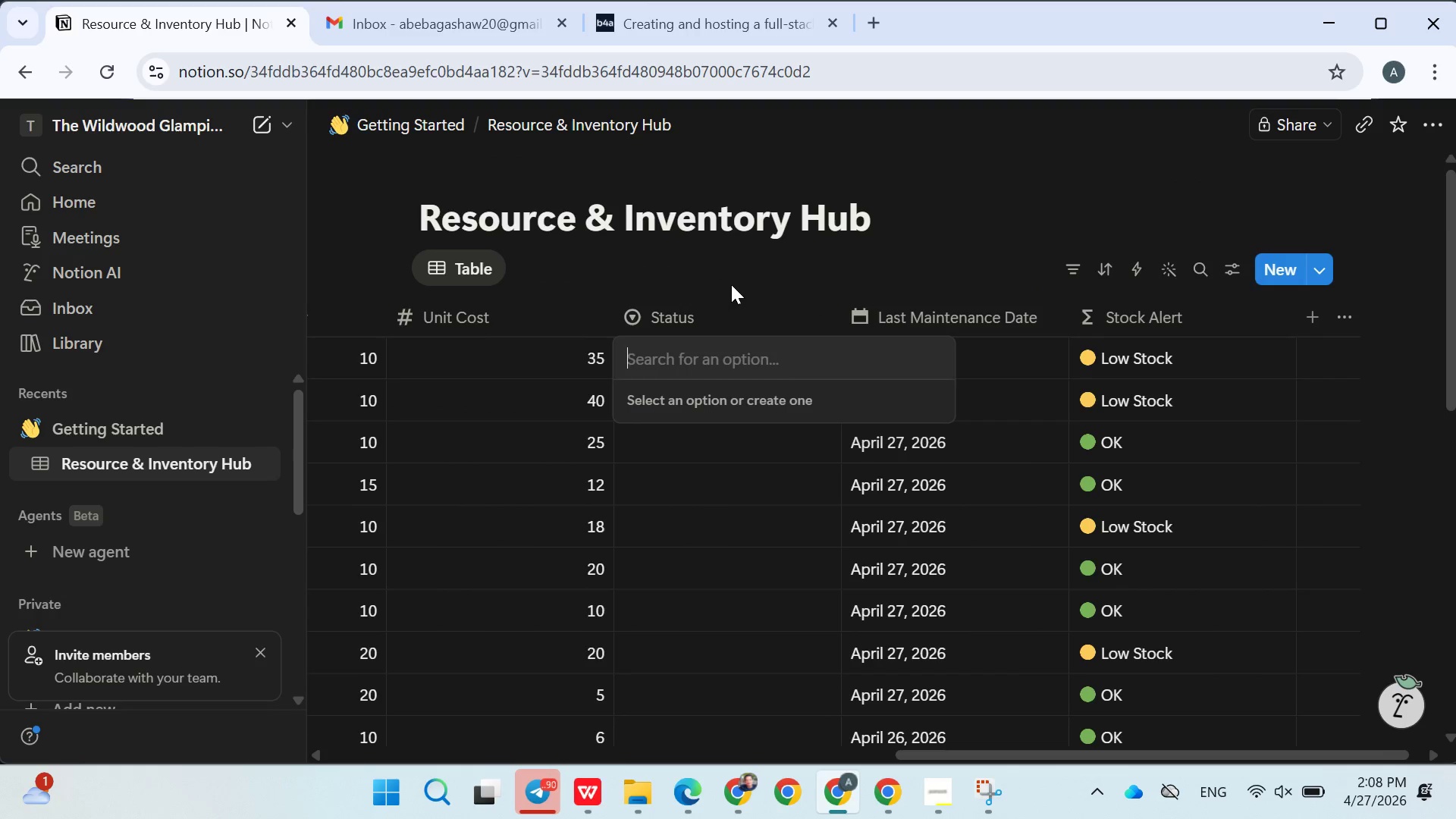 
left_click([731, 284])
 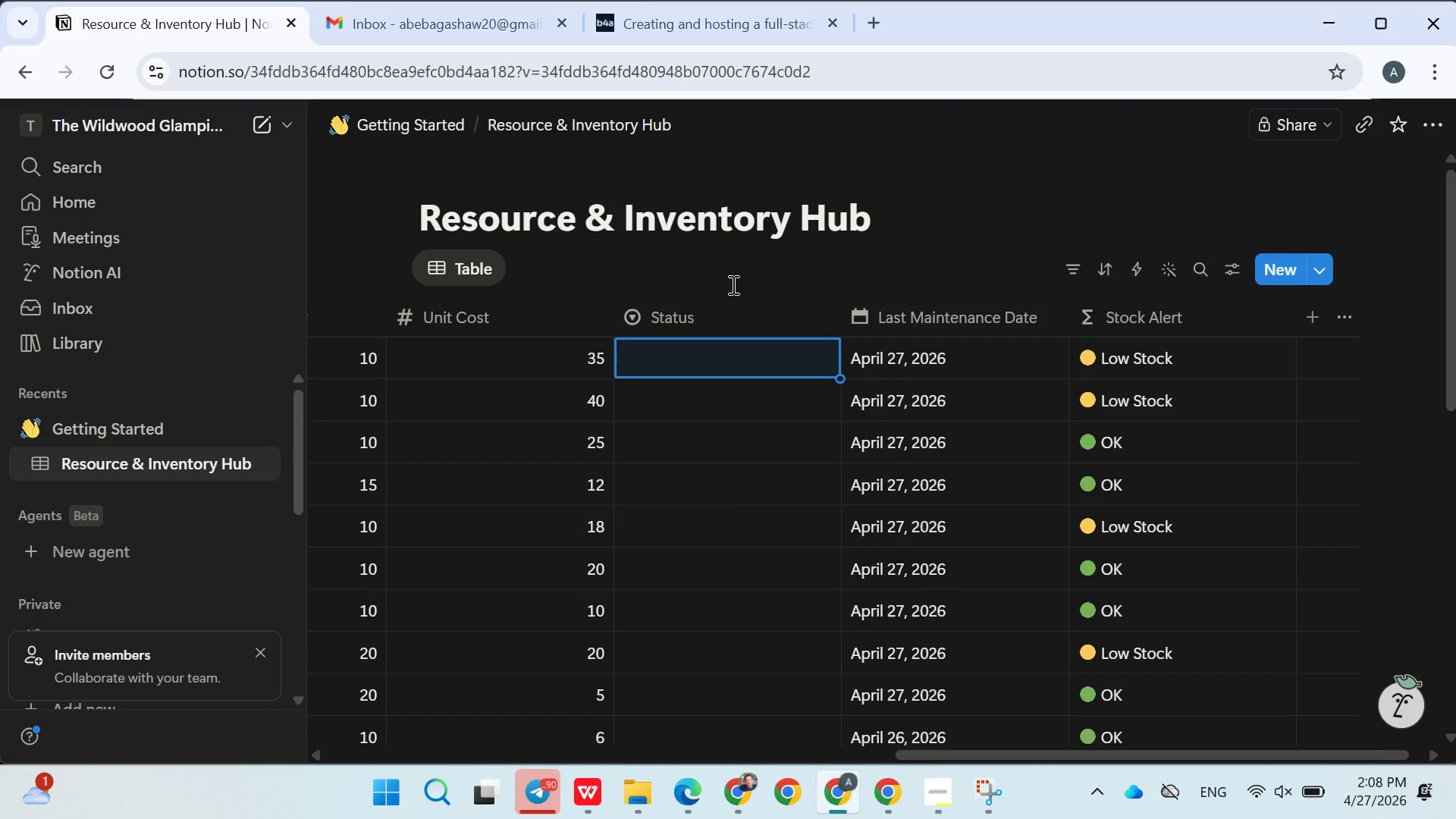 
wait(32.55)
 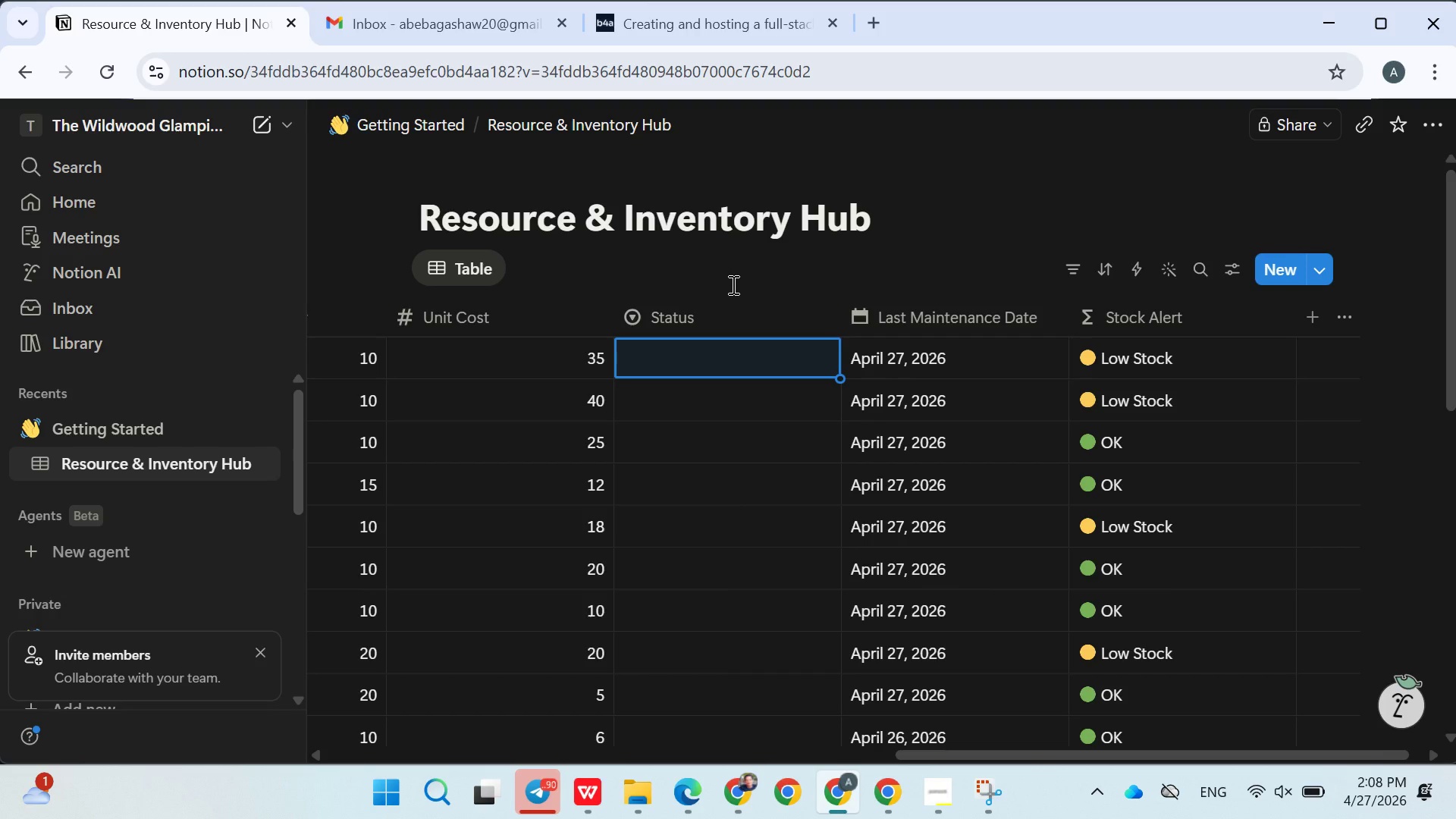 
left_click([668, 306])
 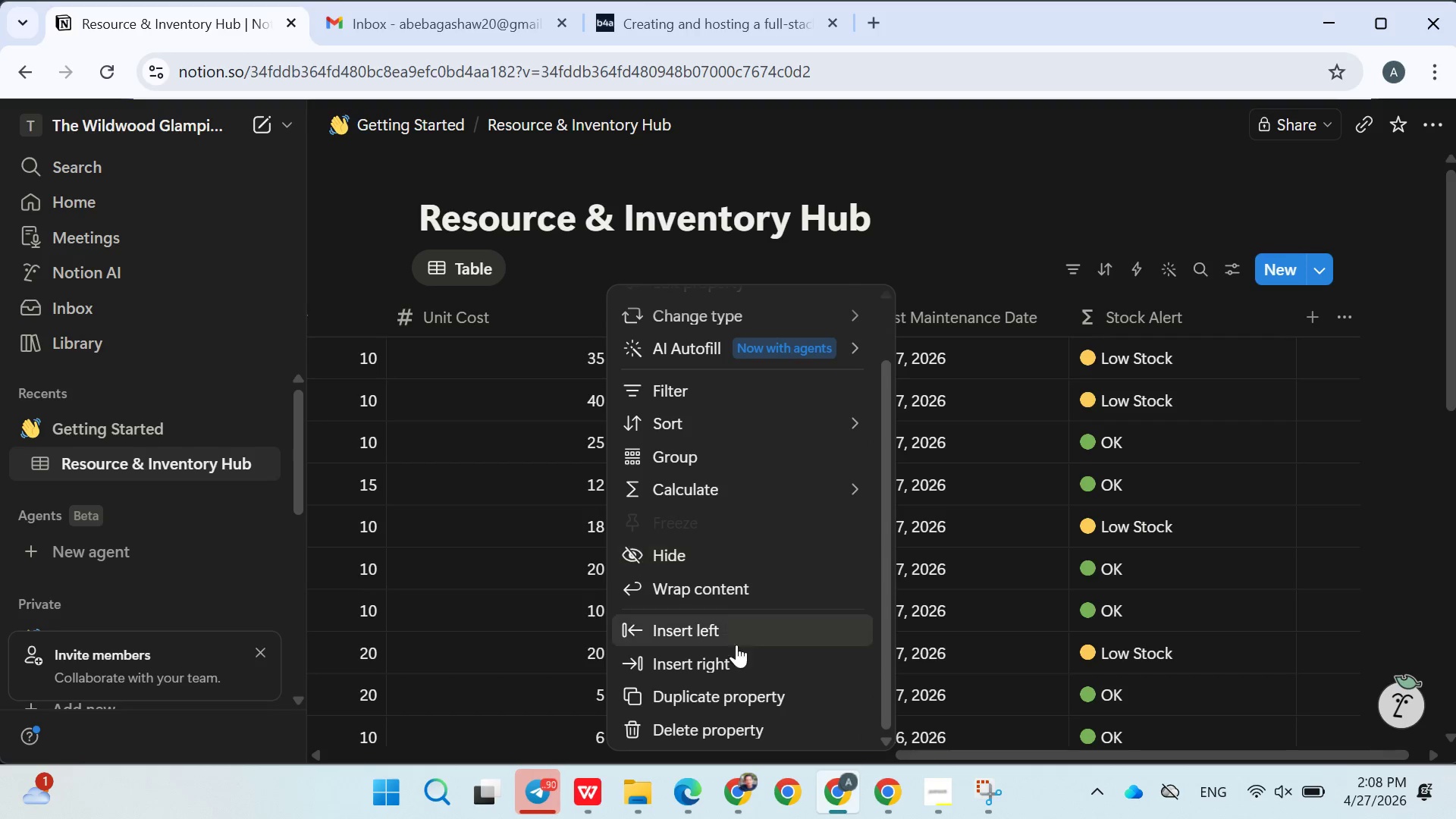 
left_click([703, 718])
 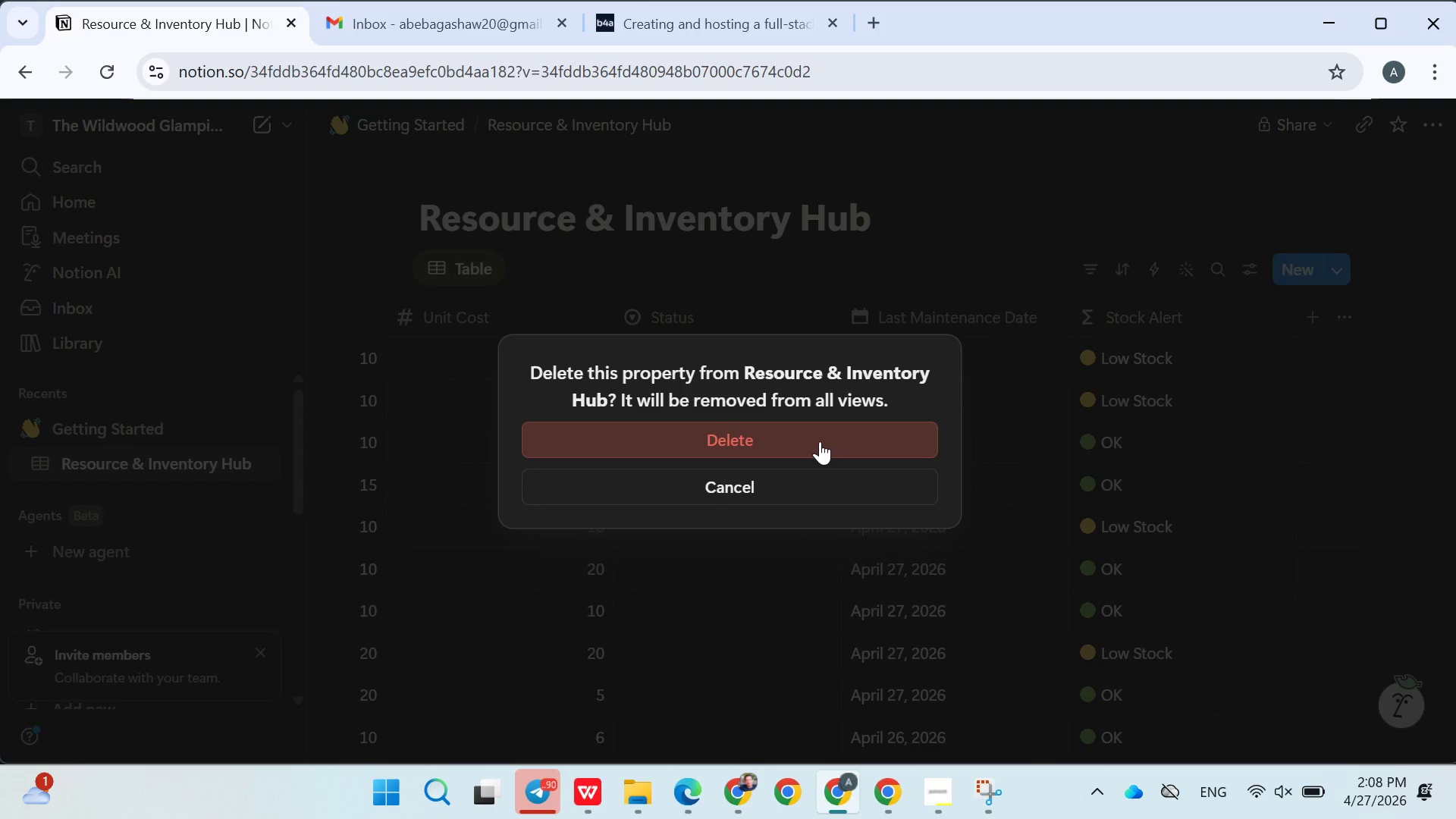 
left_click([820, 441])
 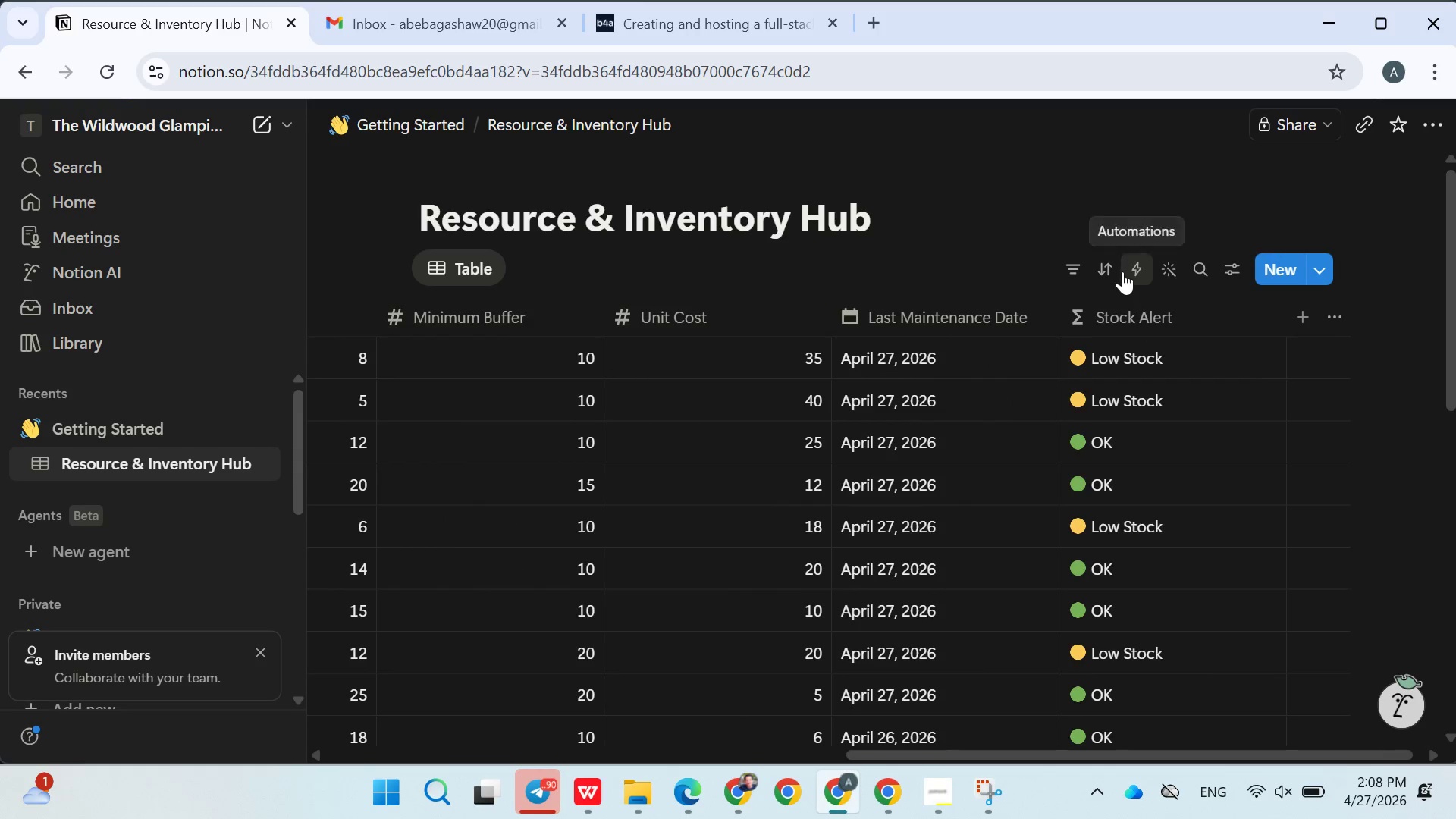 
left_click([1134, 325])
 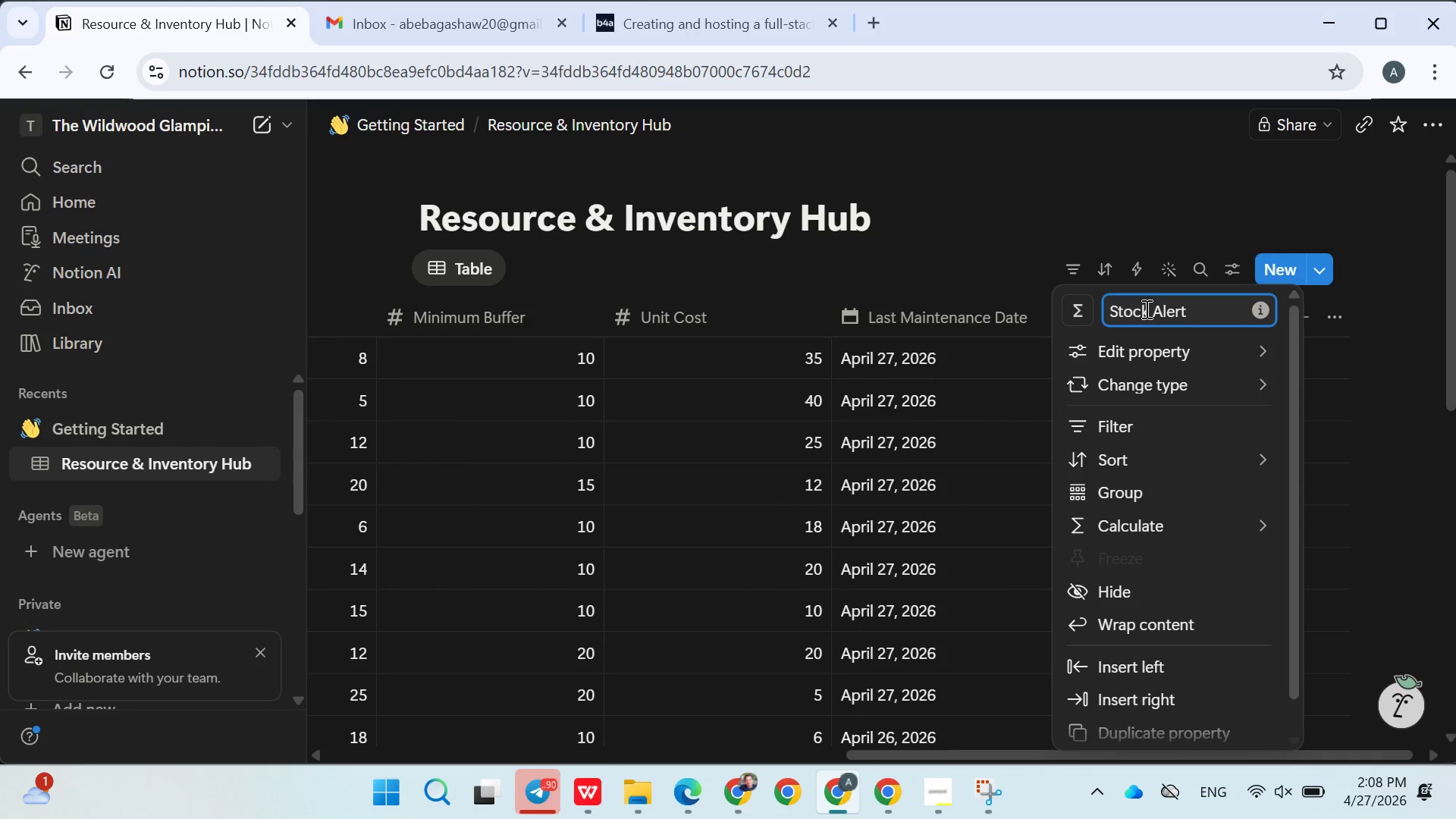 
double_click([1145, 309])
 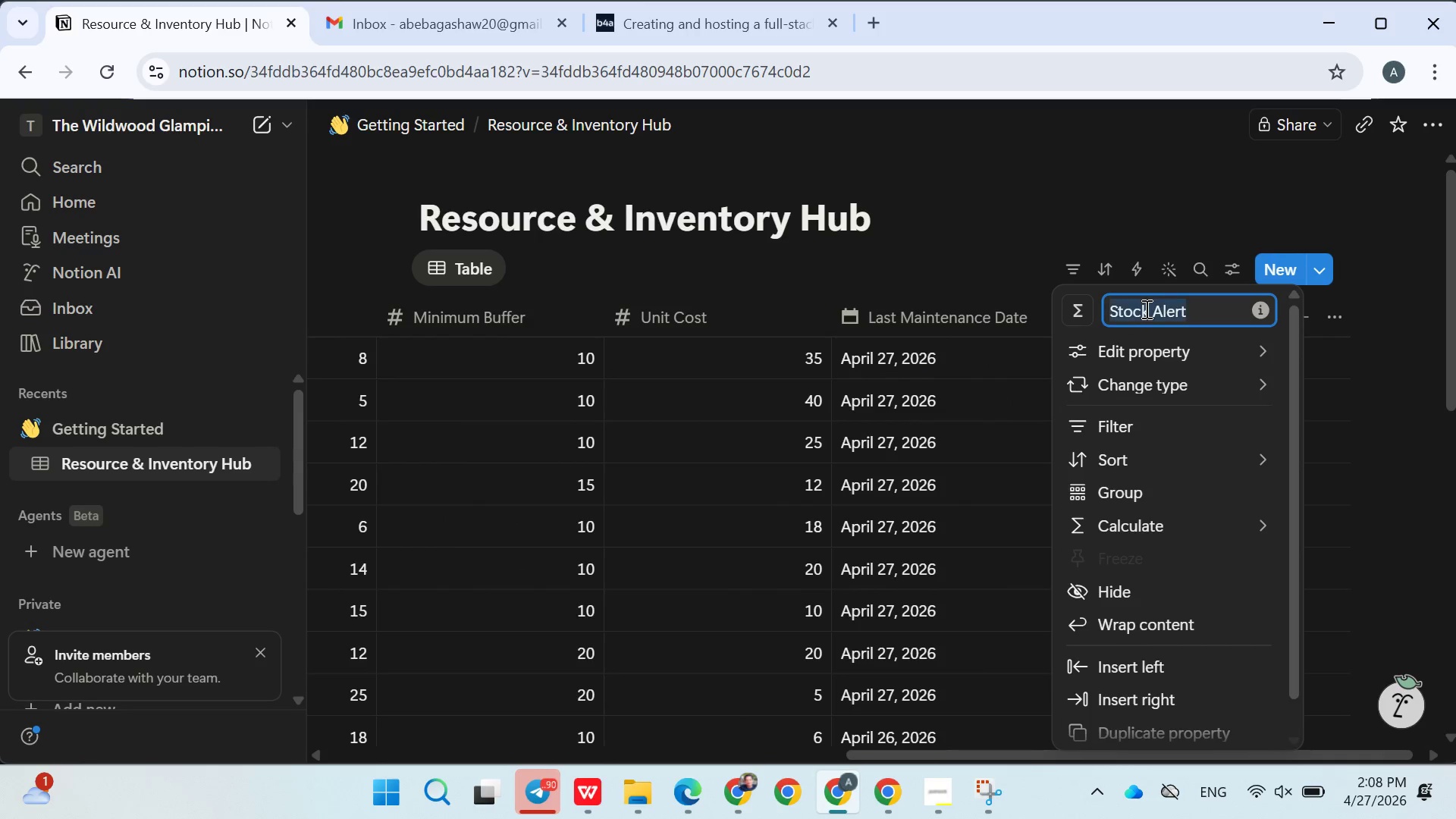 
triple_click([1145, 309])
 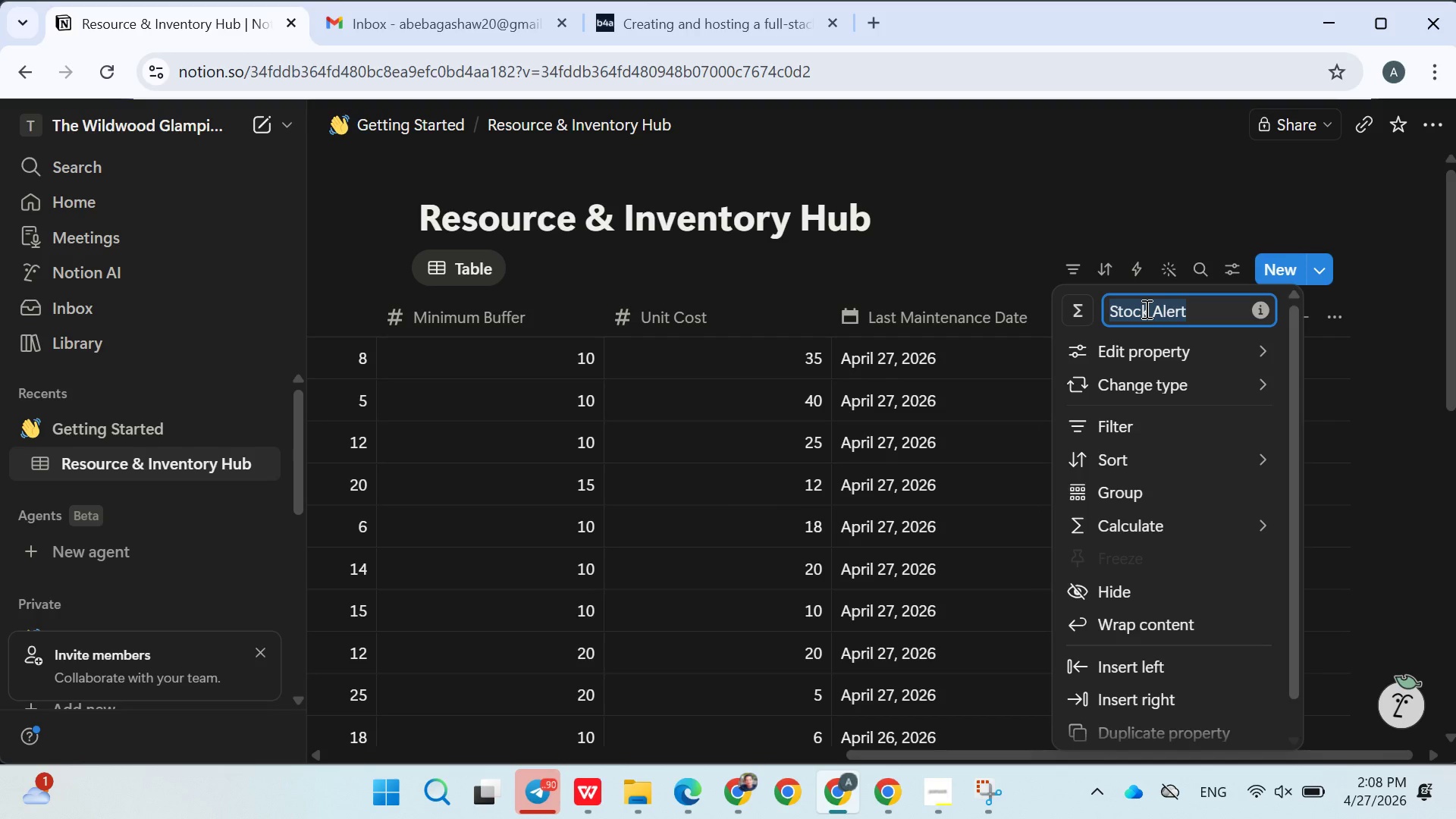 
key(Control+S)
 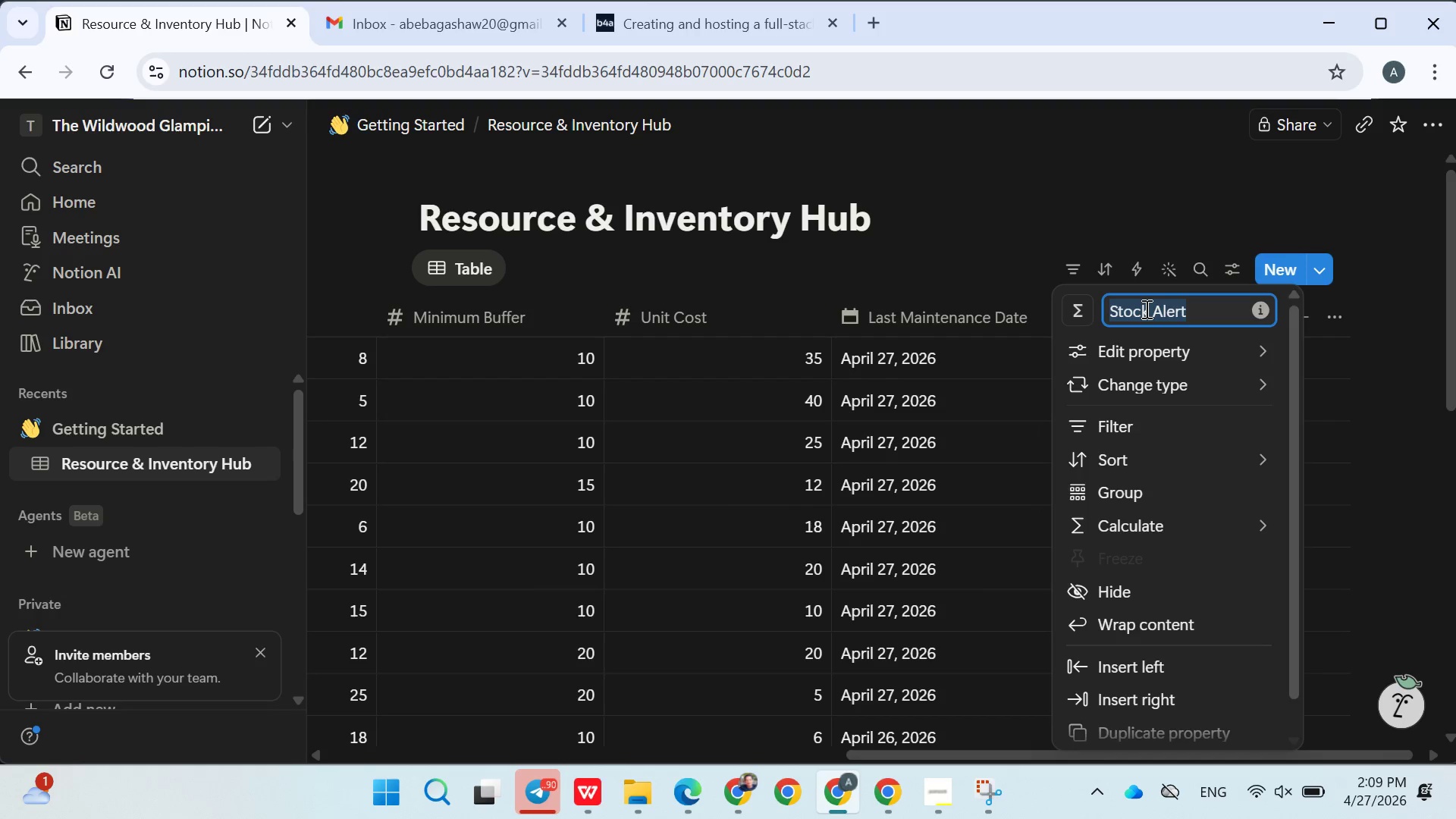 
type(tatus)
 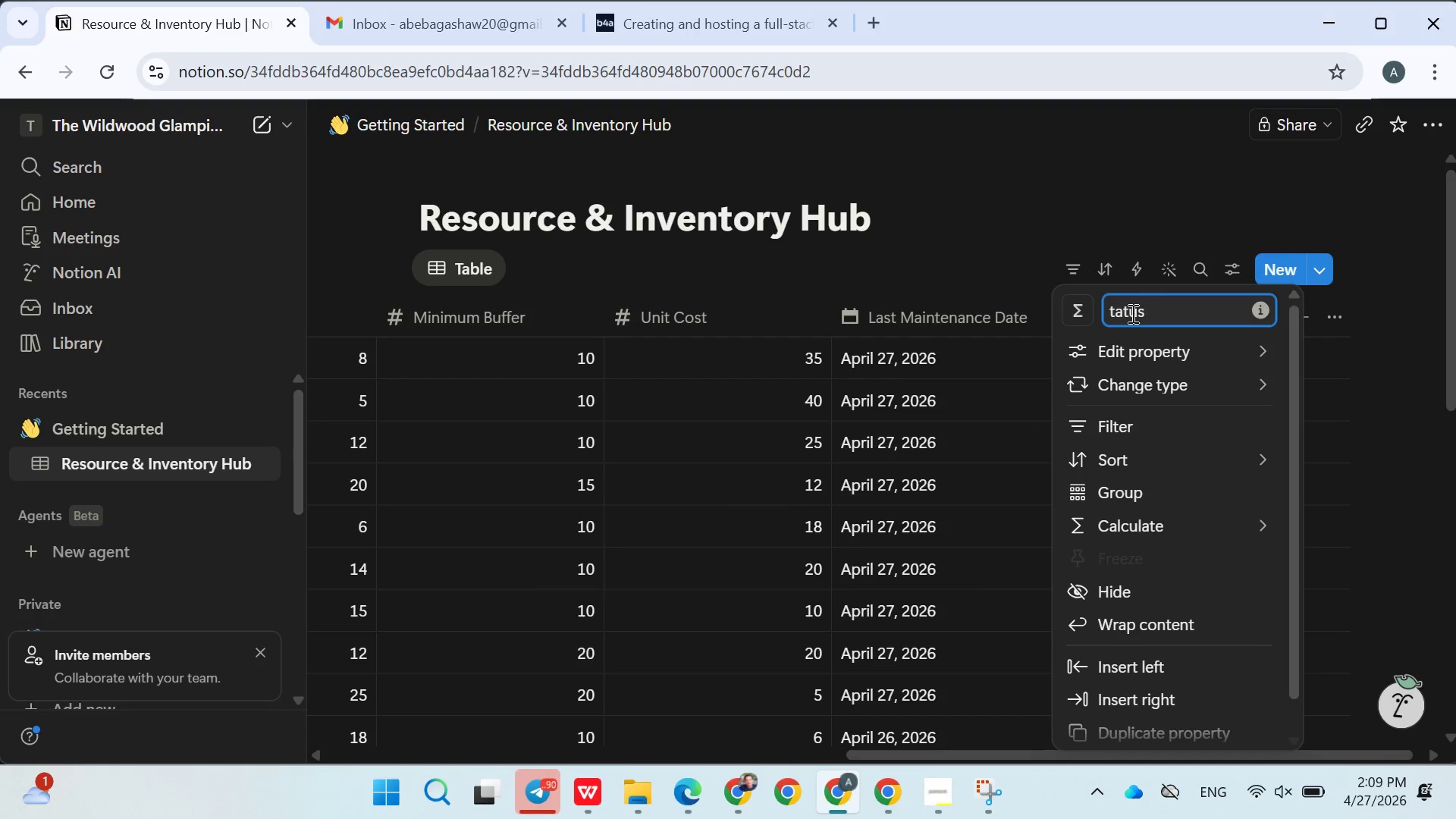 
left_click([1105, 323])
 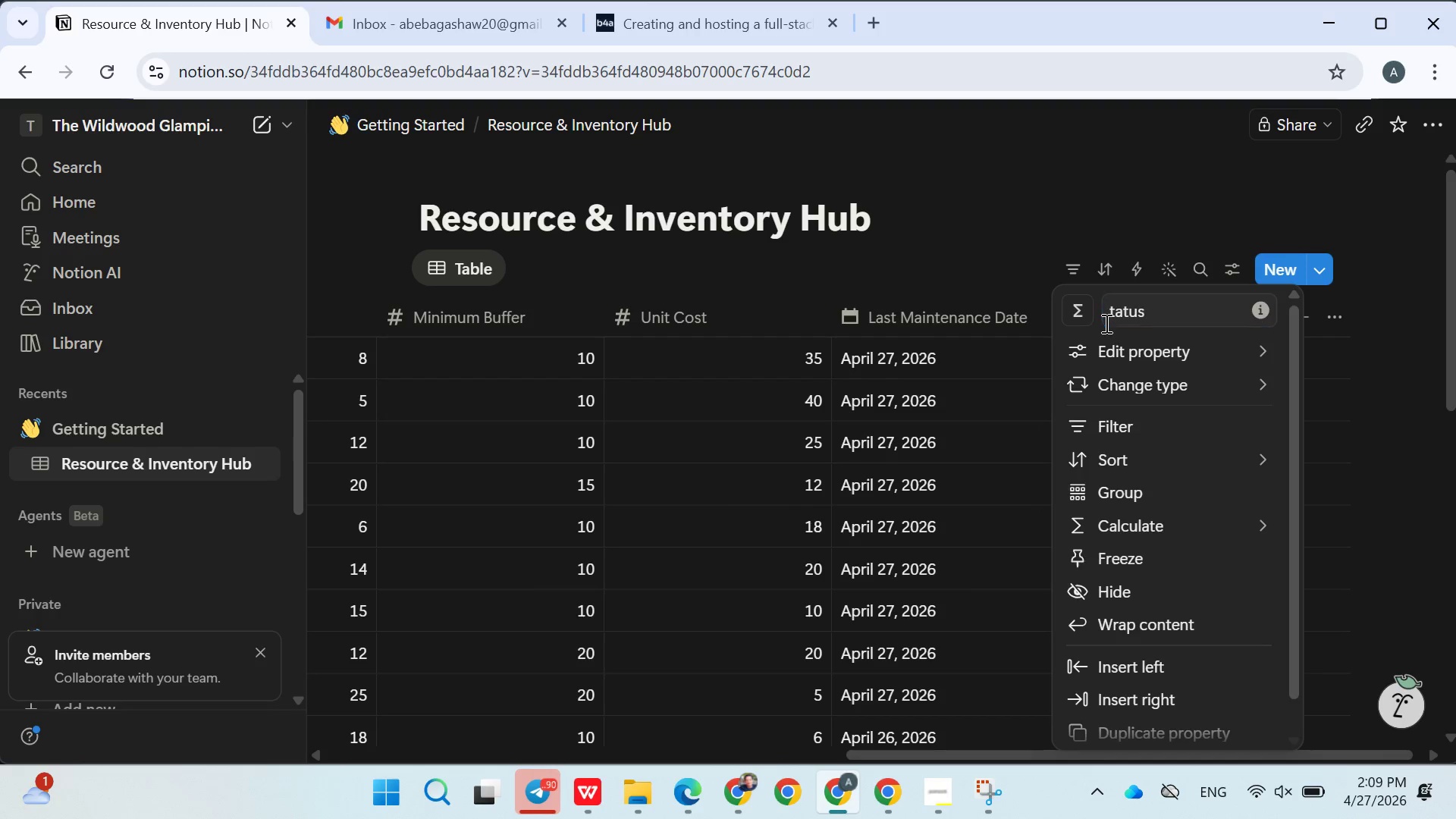 
left_click_drag(start_coordinate=[1105, 323], to_coordinate=[1113, 322])
 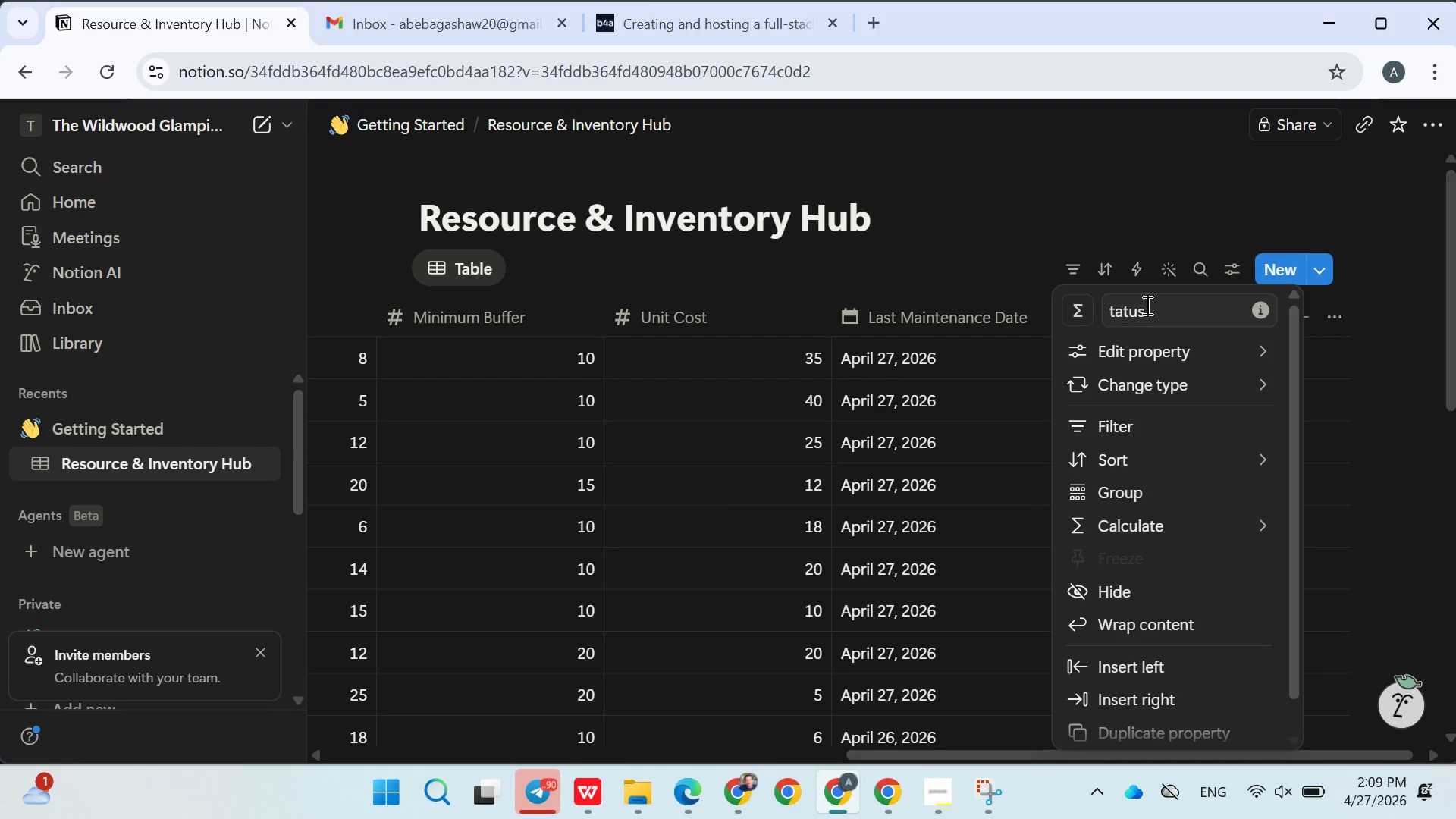 
left_click([1146, 305])
 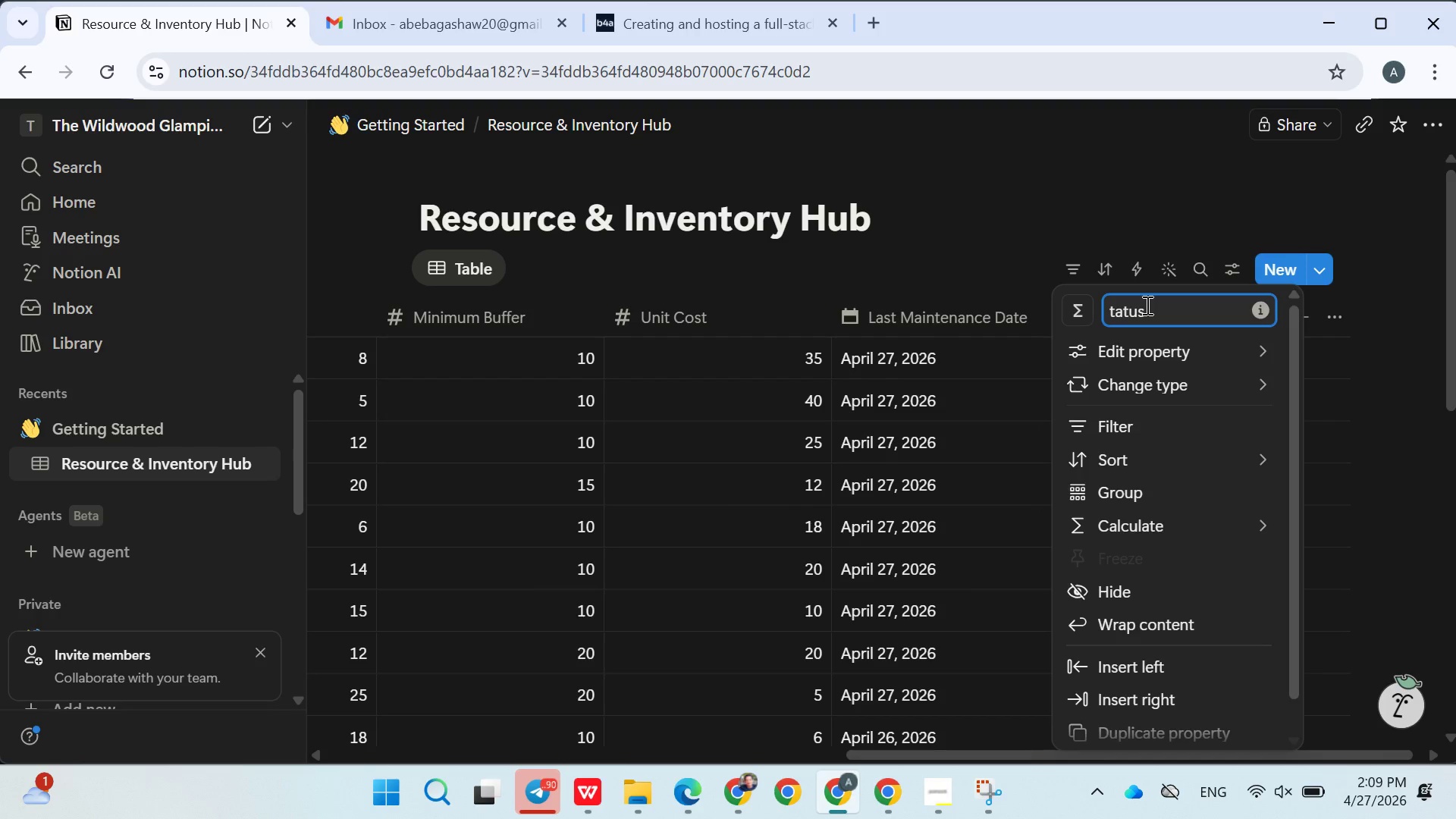 
hold_key(key=ArrowLeft, duration=0.97)
 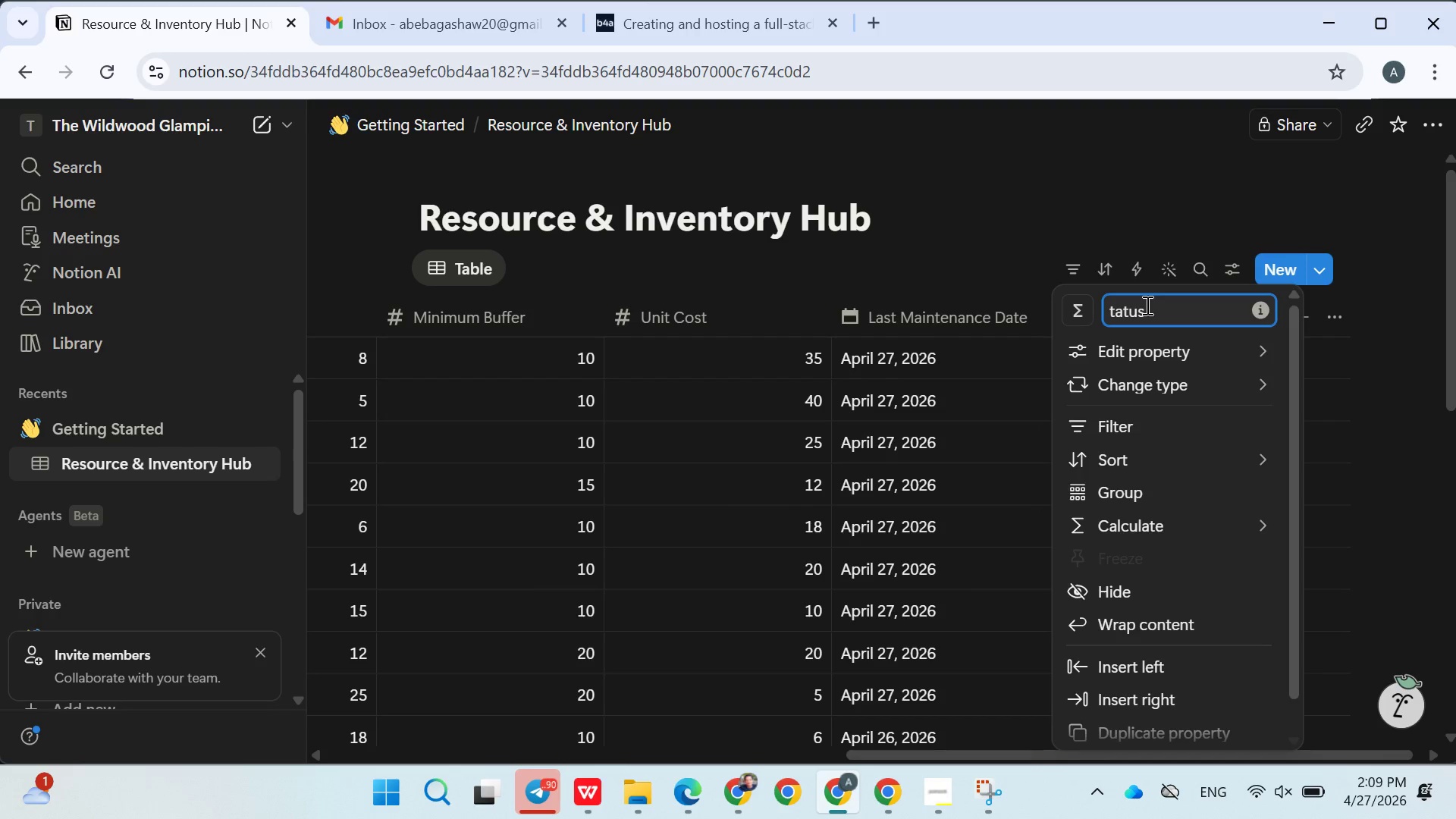 
key(Shift+ShiftLeft)
 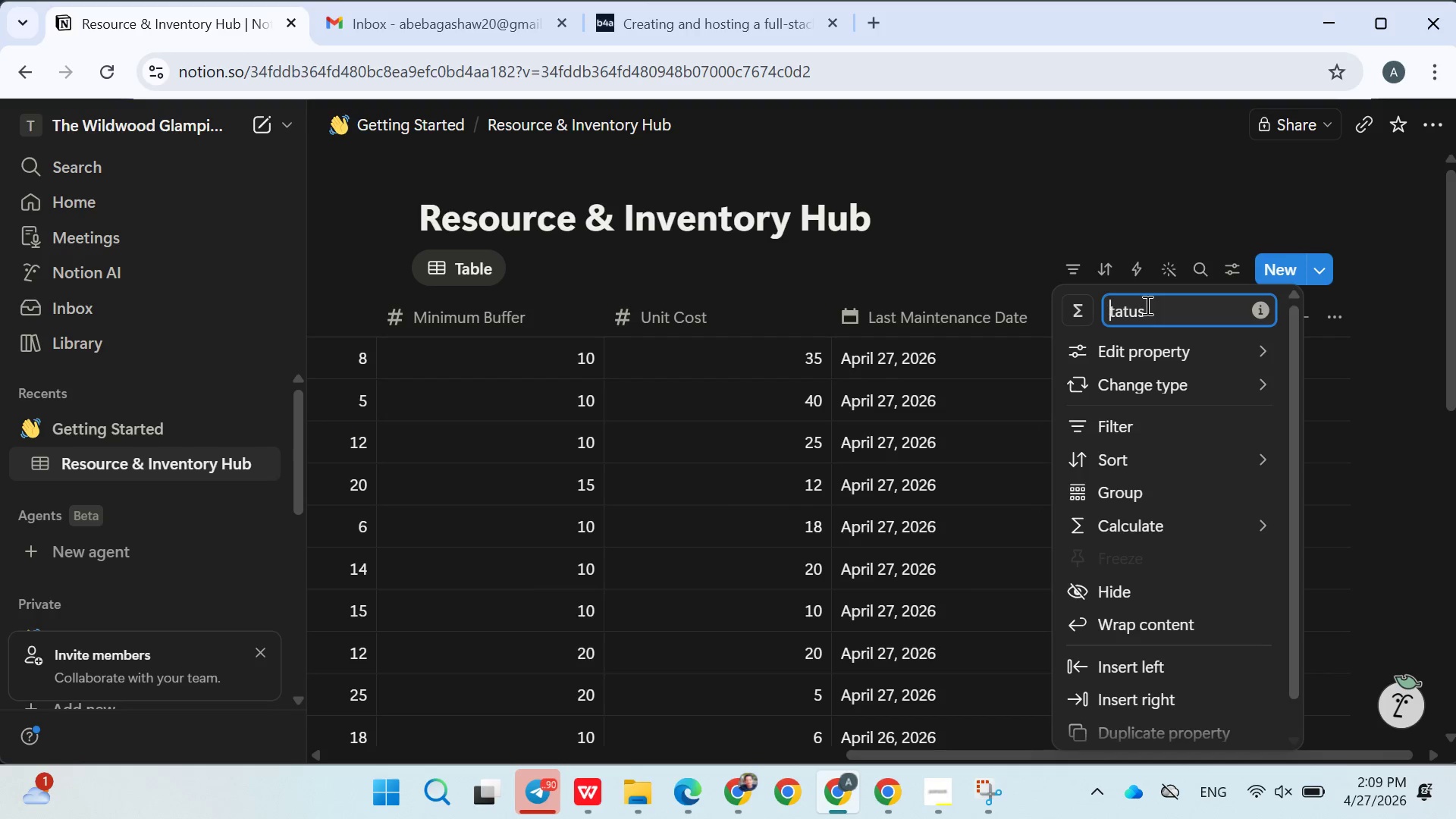 
key(Shift+A)
 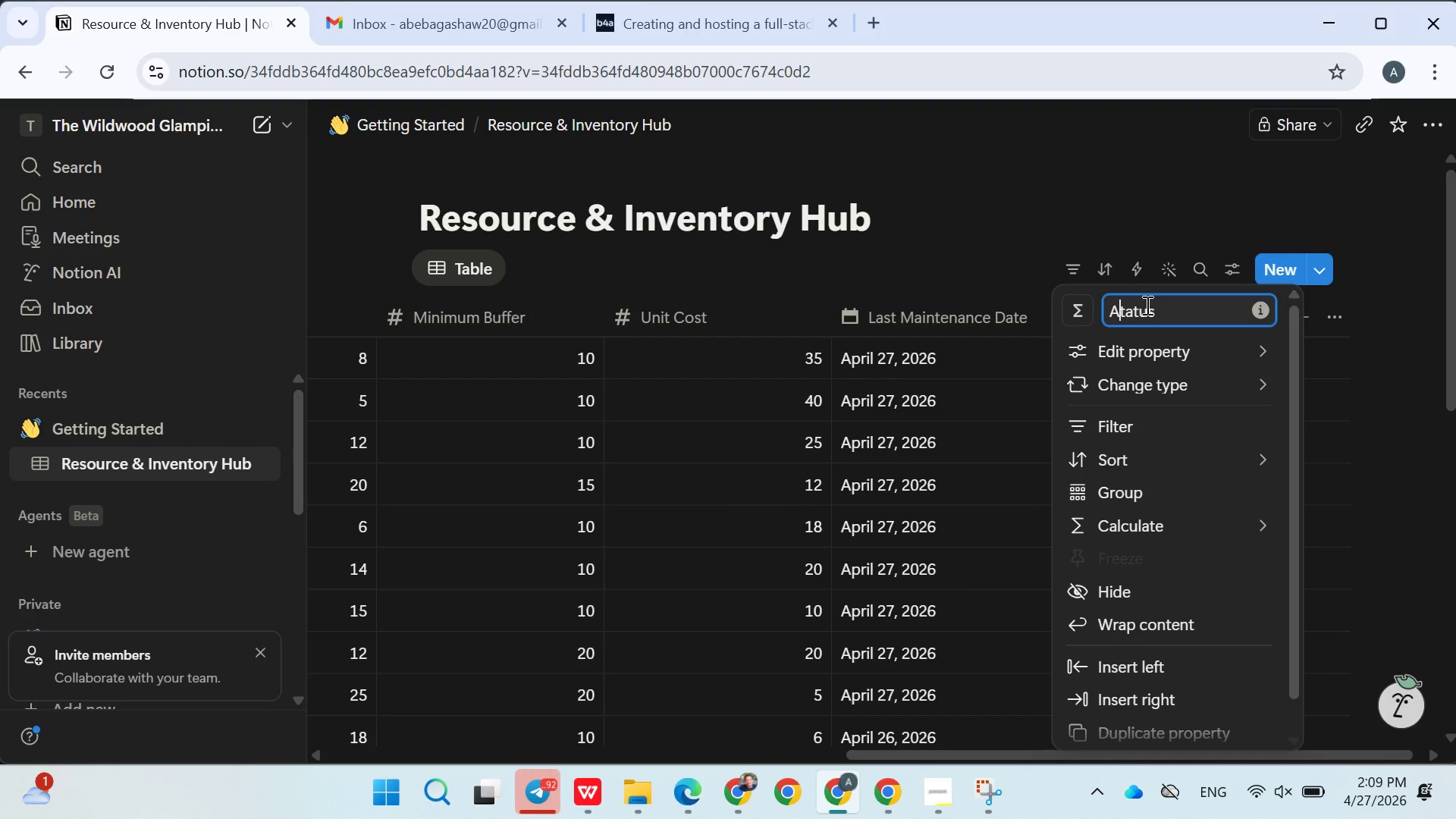 
key(Shift+Backspace)
 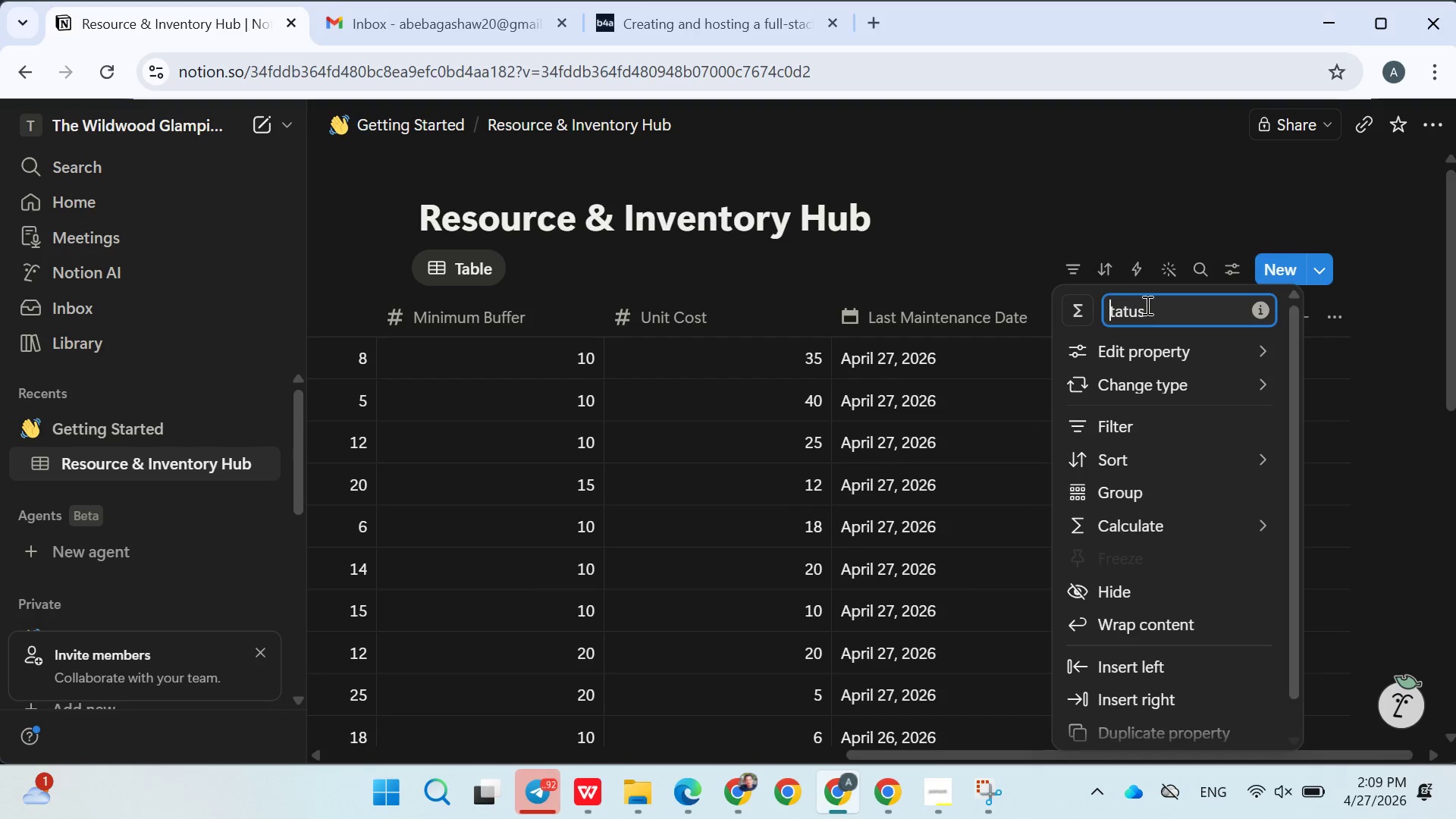 
key(Shift+S)
 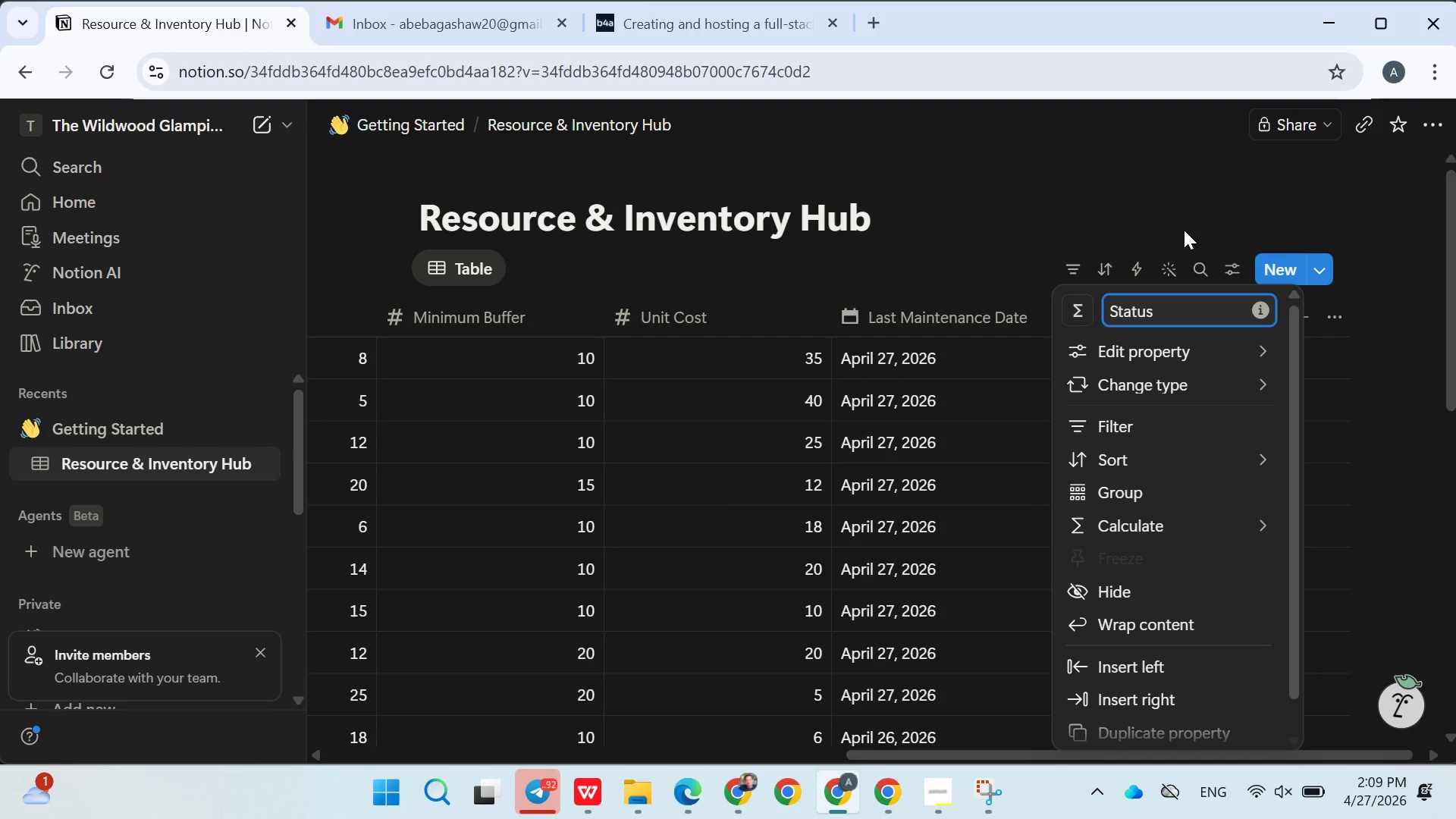 
left_click([1181, 228])
 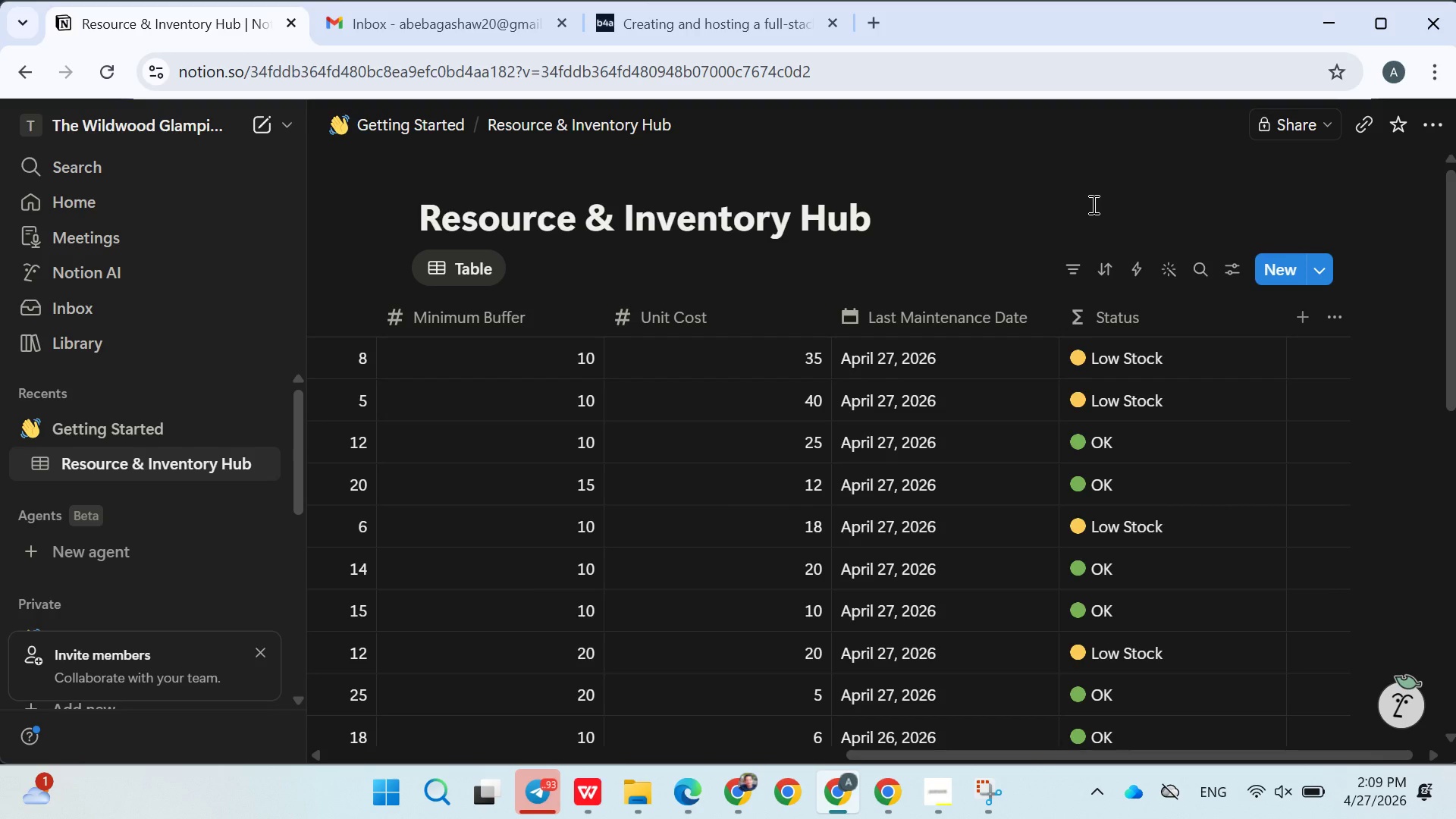 
wait(45.95)
 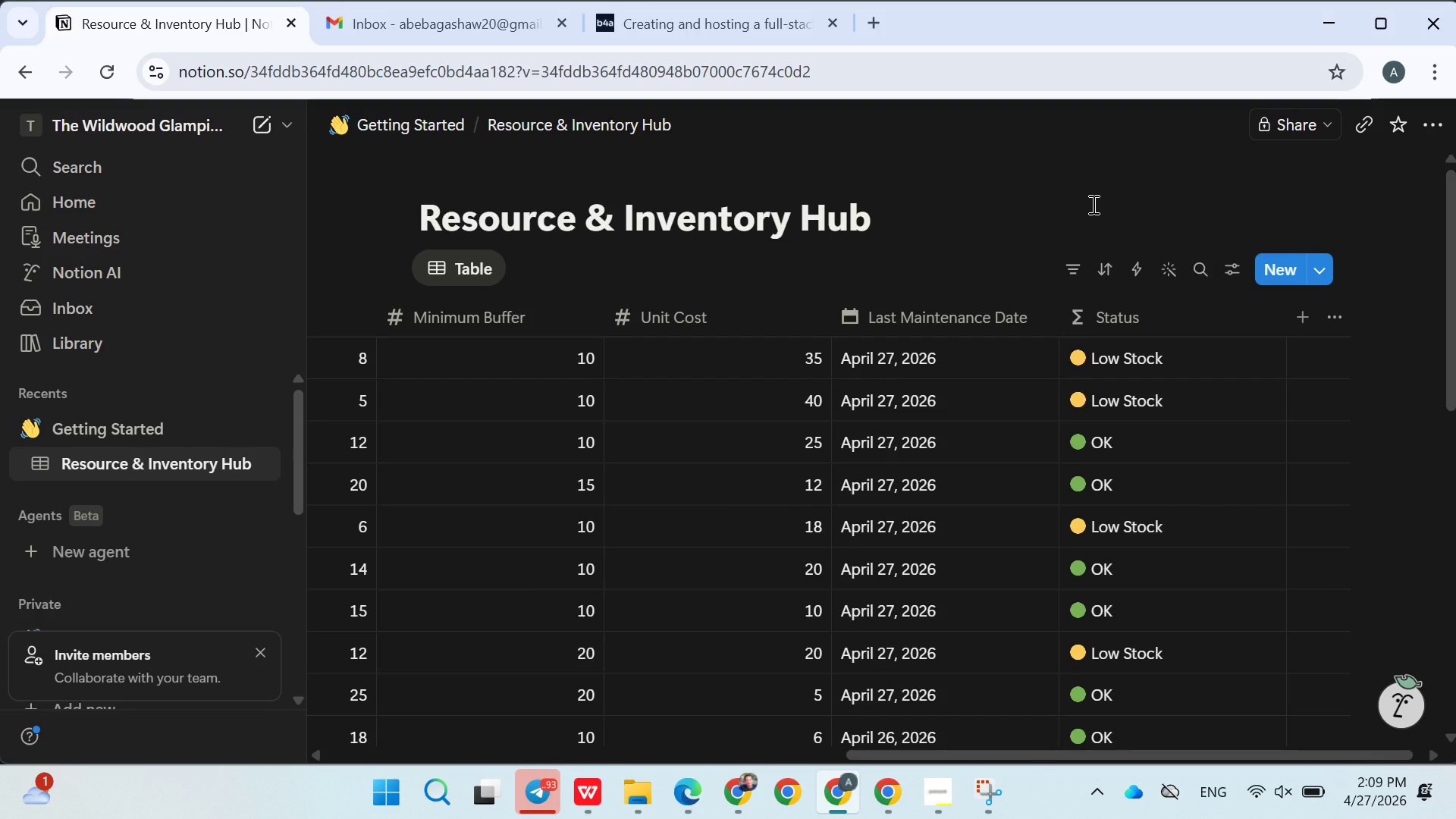 
scroll: coordinate [770, 491], scroll_direction: up, amount: 1.0
 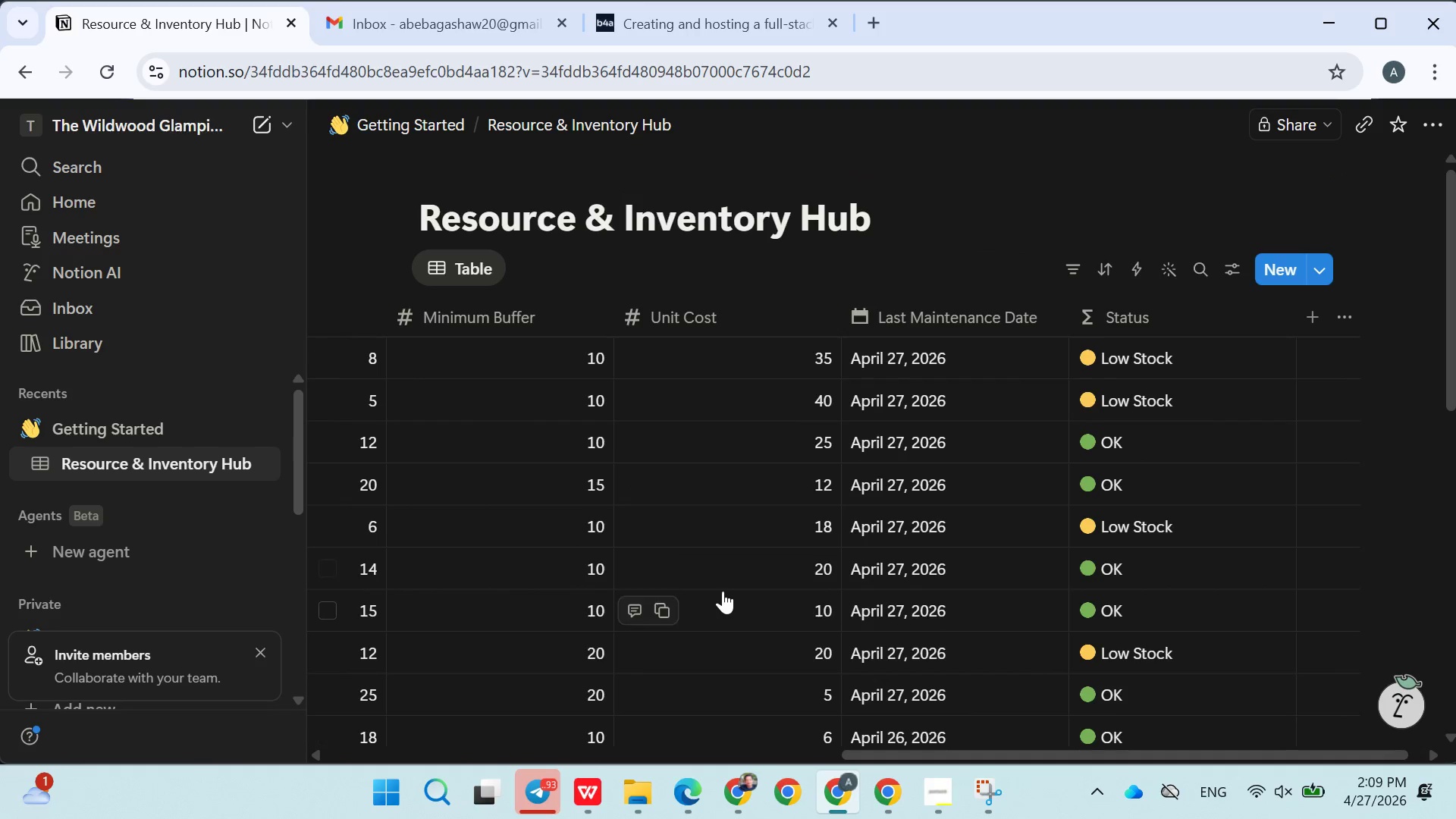 
scroll: coordinate [699, 586], scroll_direction: down, amount: 4.0
 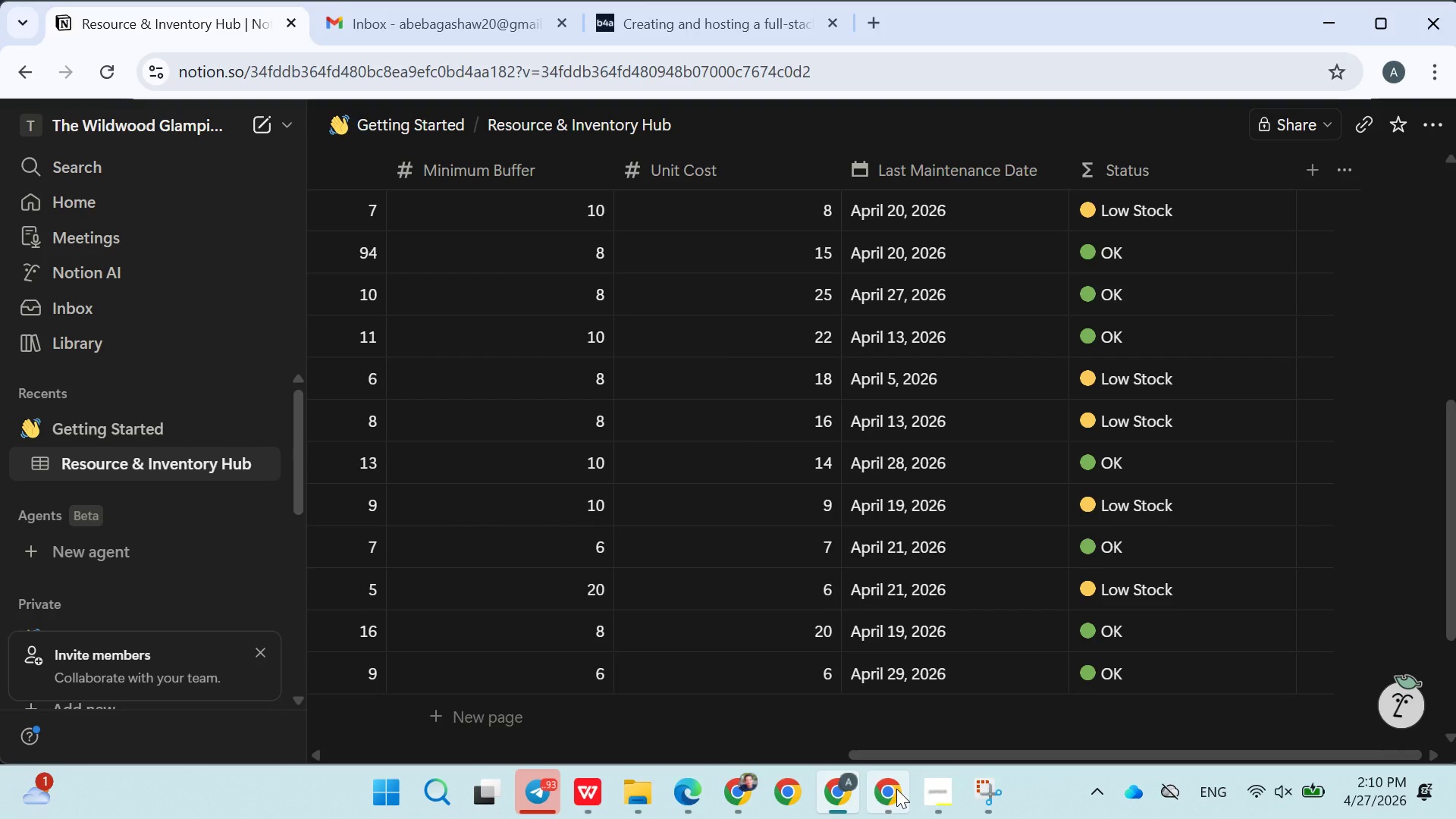 
left_click([934, 801])